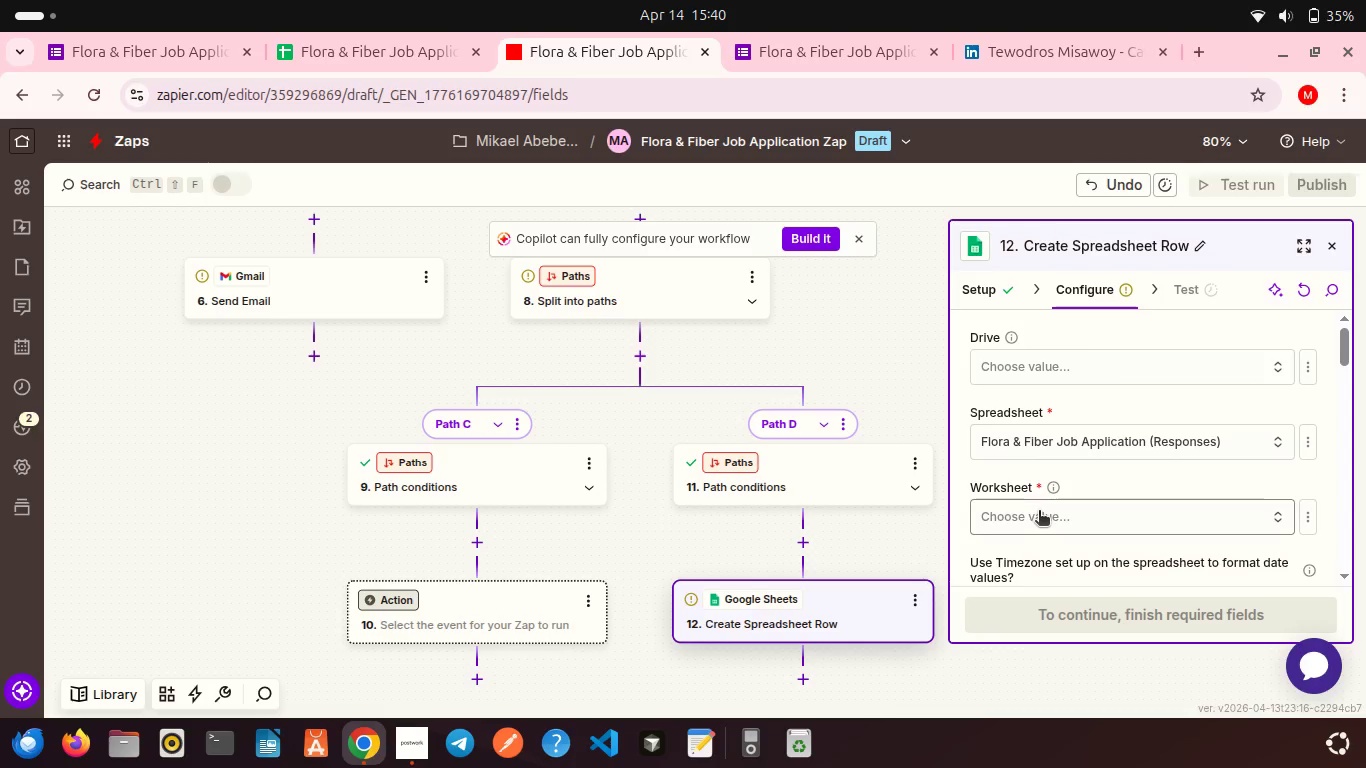 
left_click([1039, 512])
 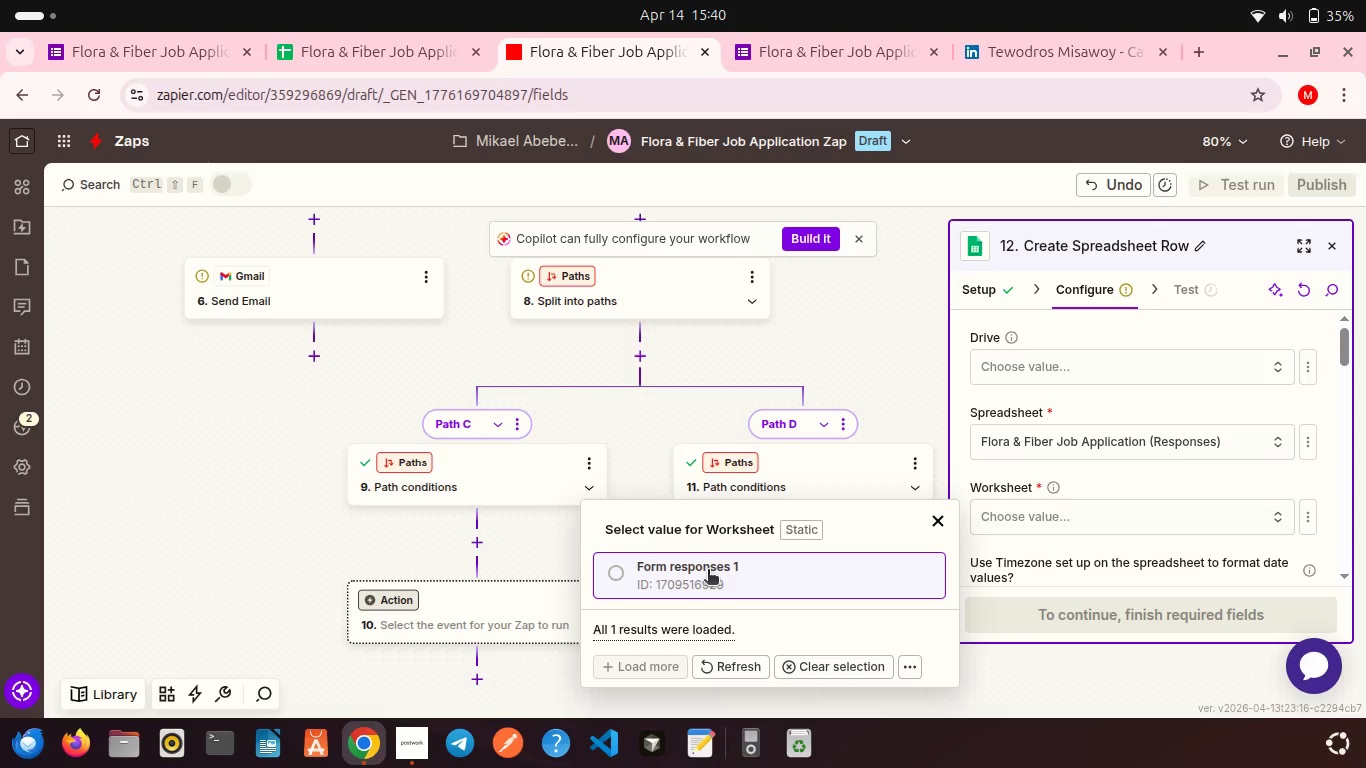 
left_click([708, 571])
 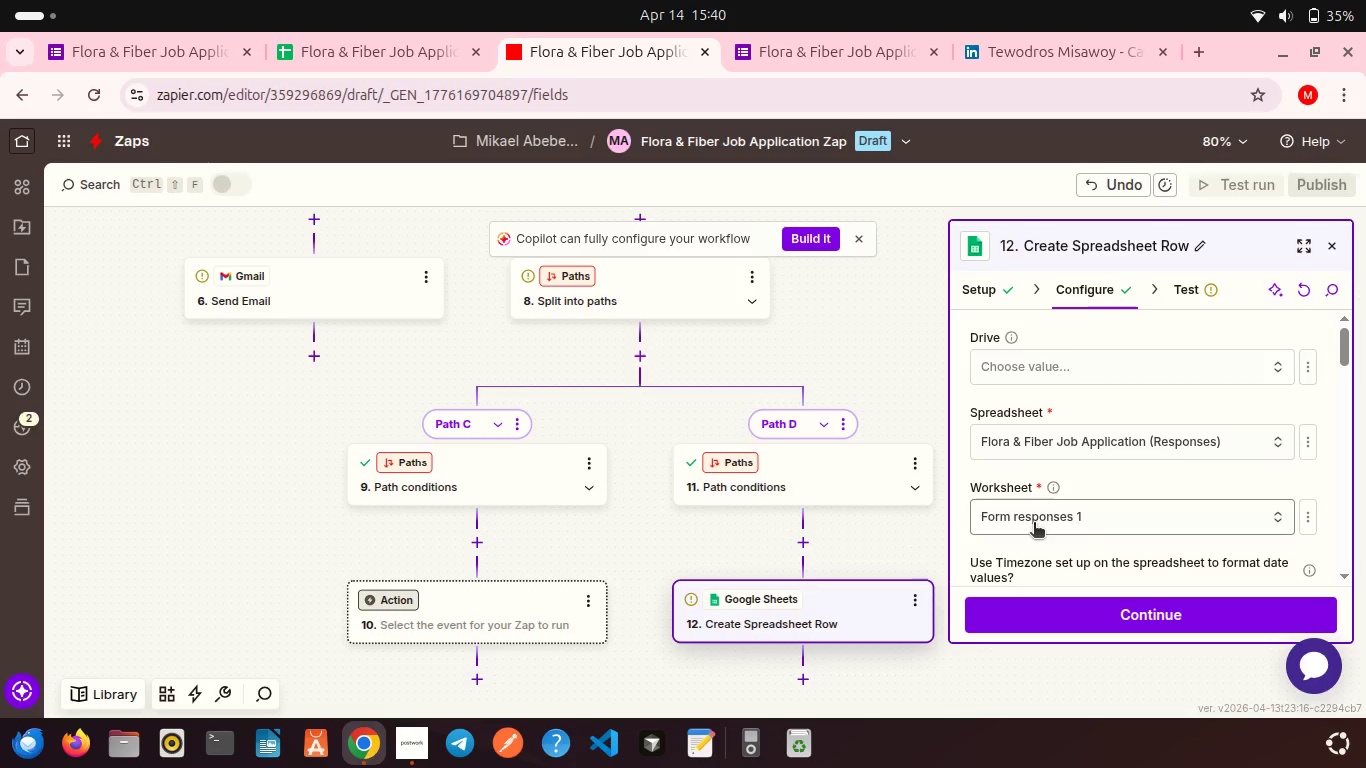 
scroll: coordinate [1034, 524], scroll_direction: down, amount: 2.0
 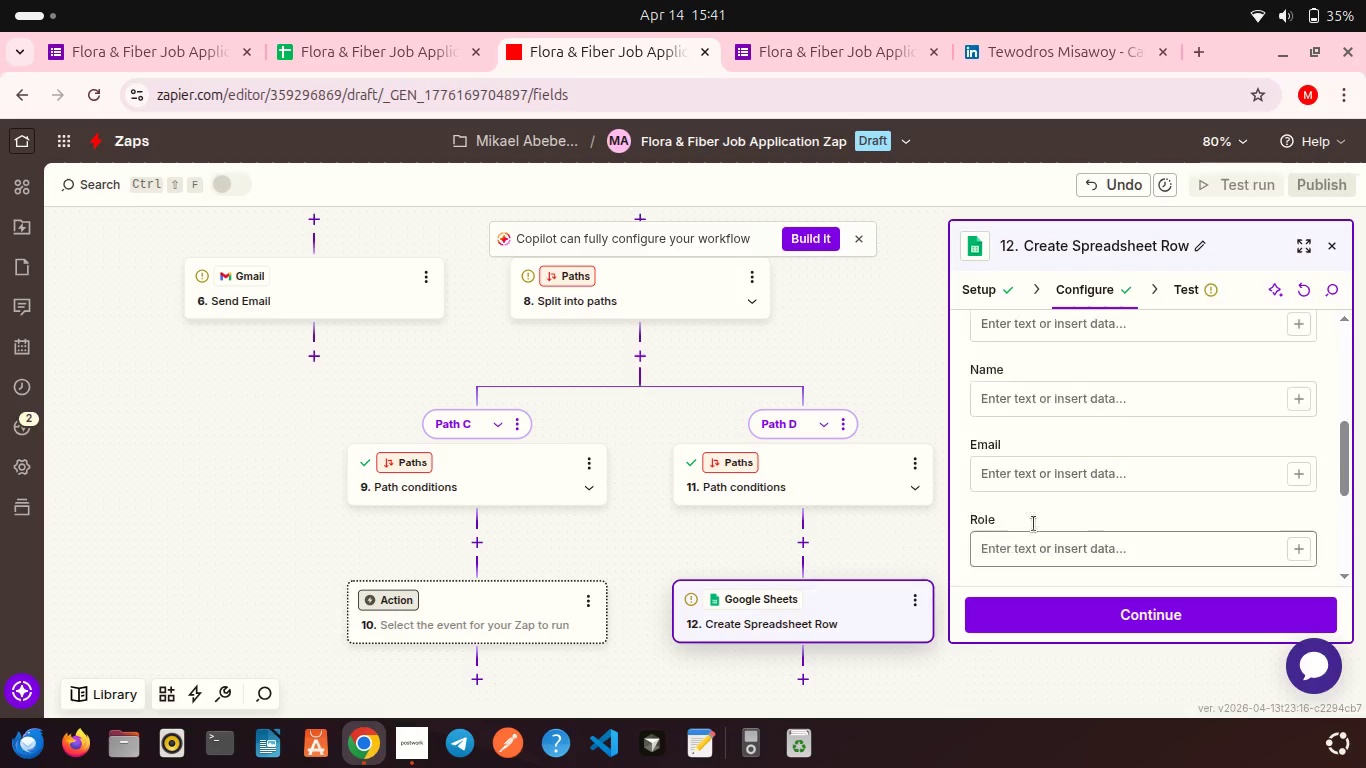 
scroll: coordinate [1034, 524], scroll_direction: up, amount: 1.0
 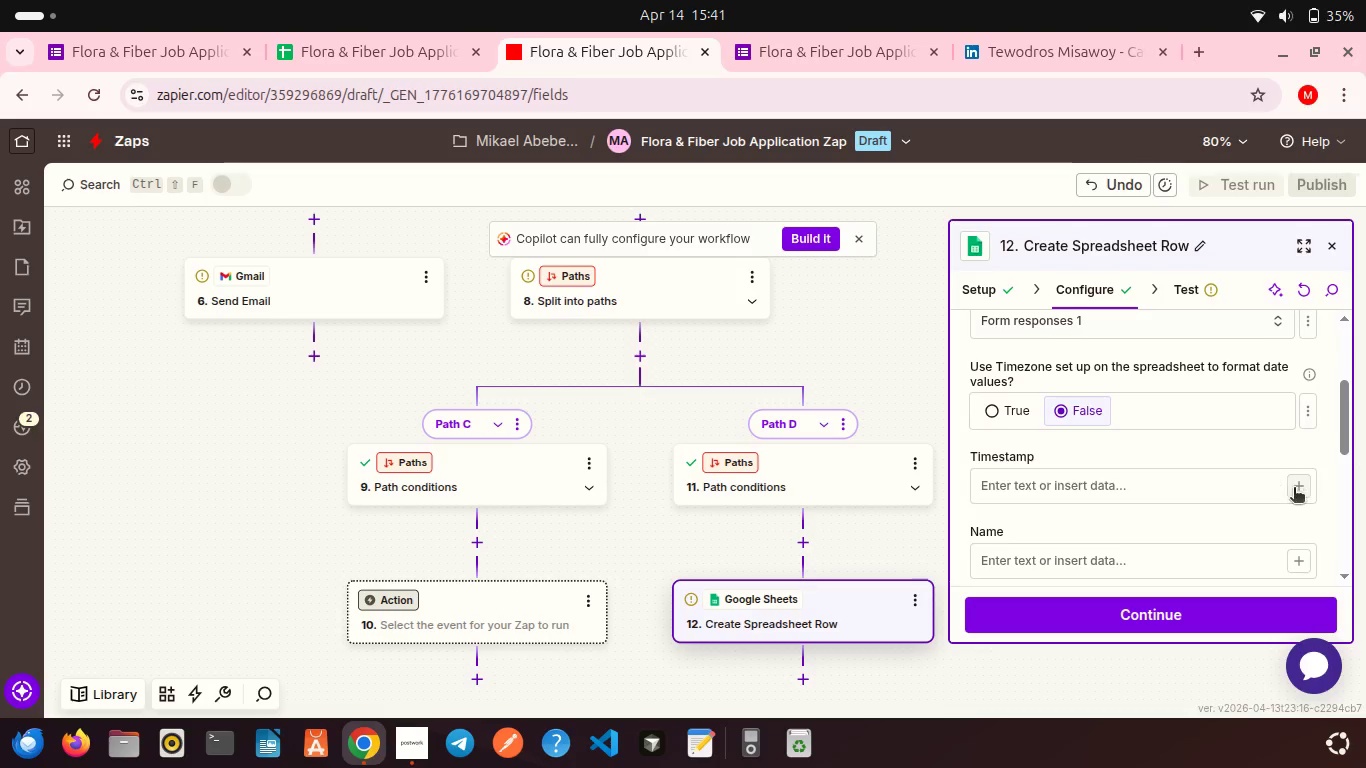 
left_click([1294, 489])
 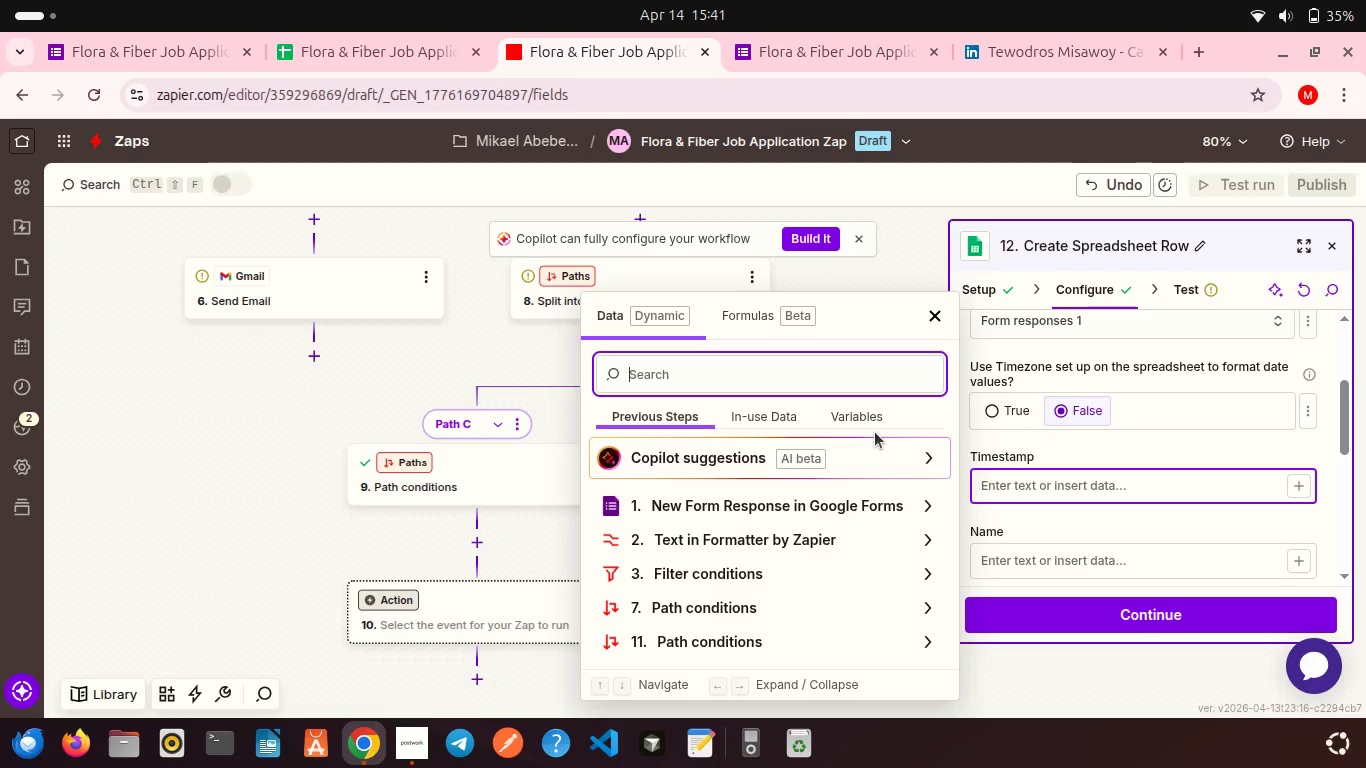 
left_click([841, 406])
 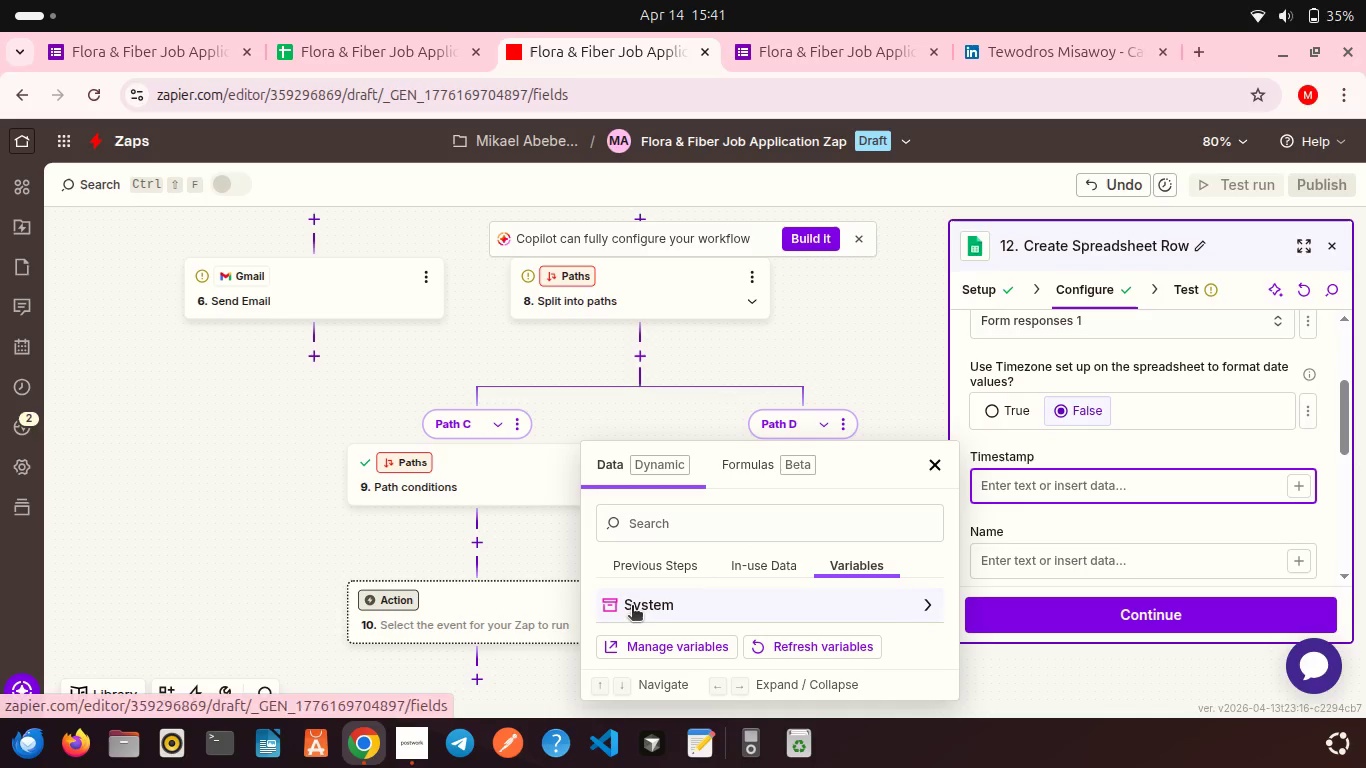 
left_click([632, 607])
 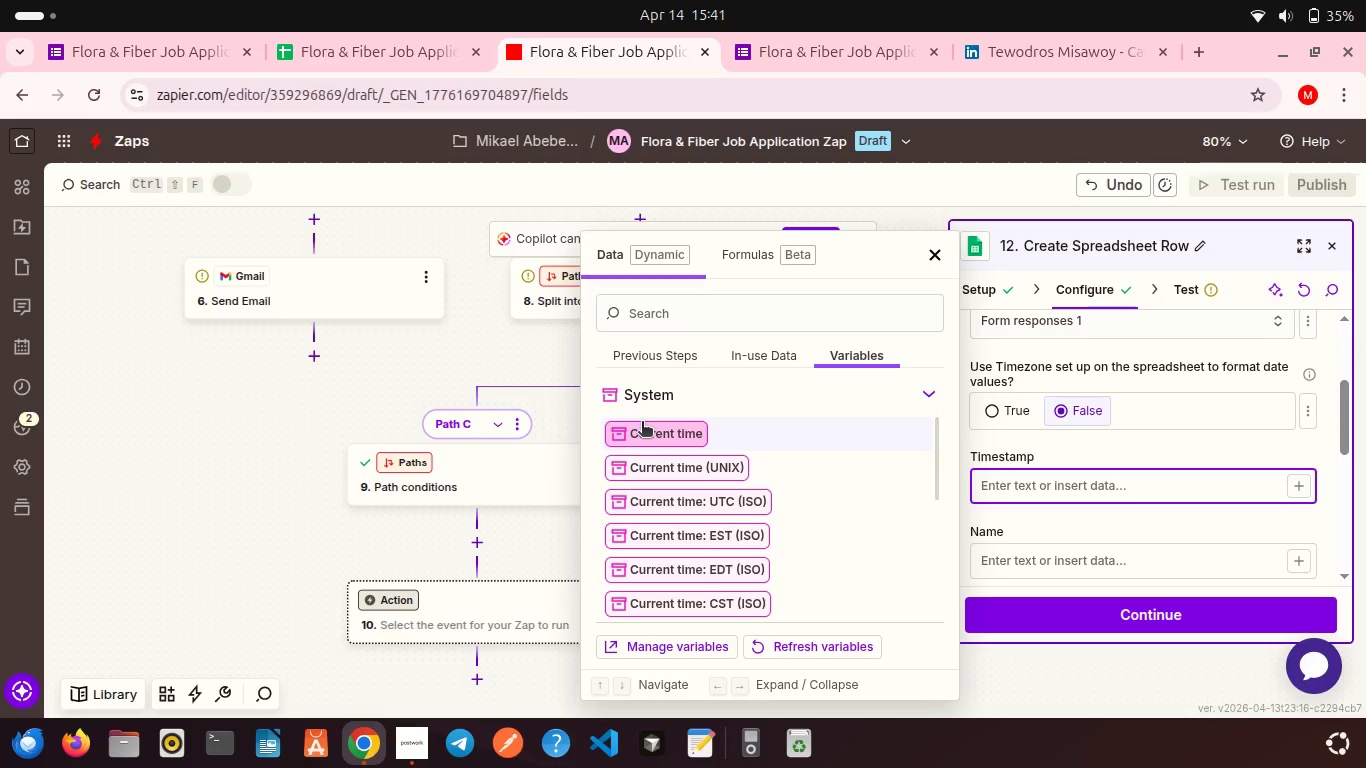 
left_click([642, 423])
 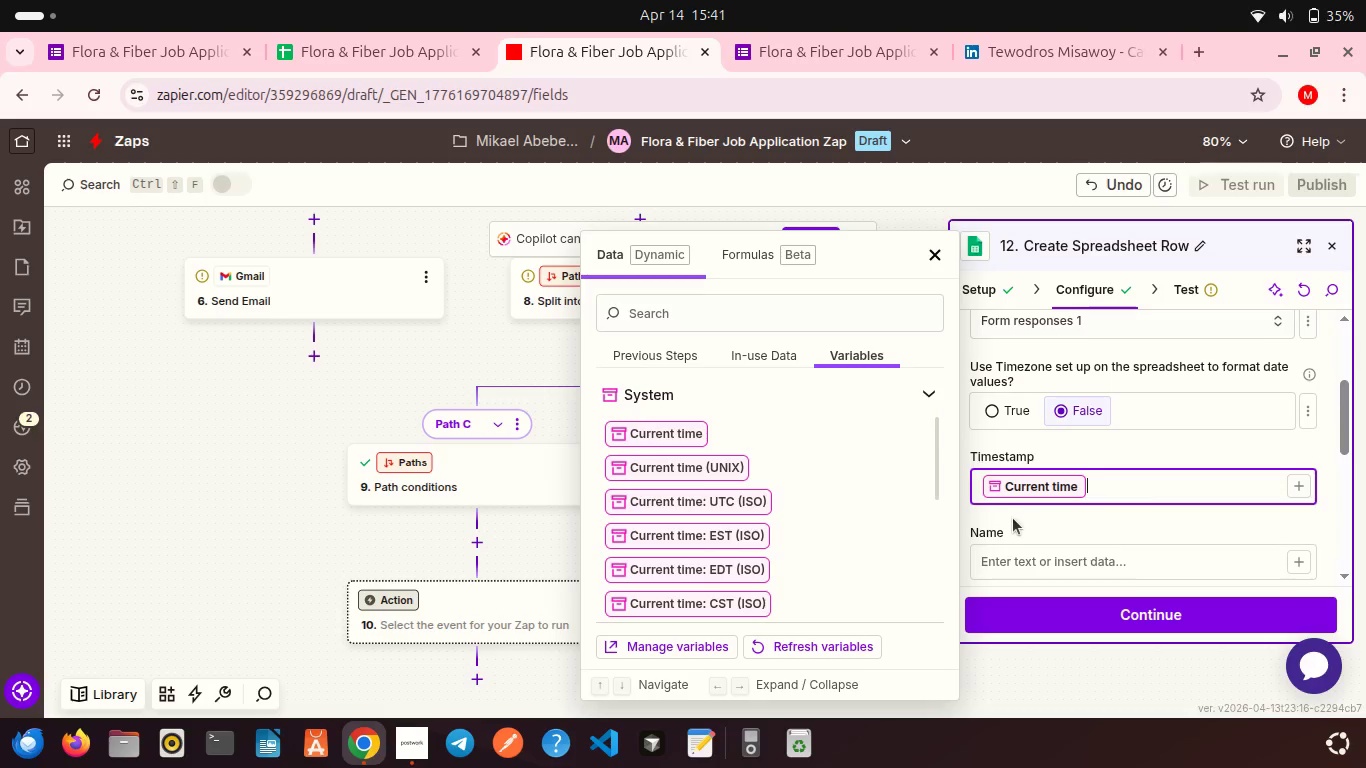 
left_click([1007, 521])
 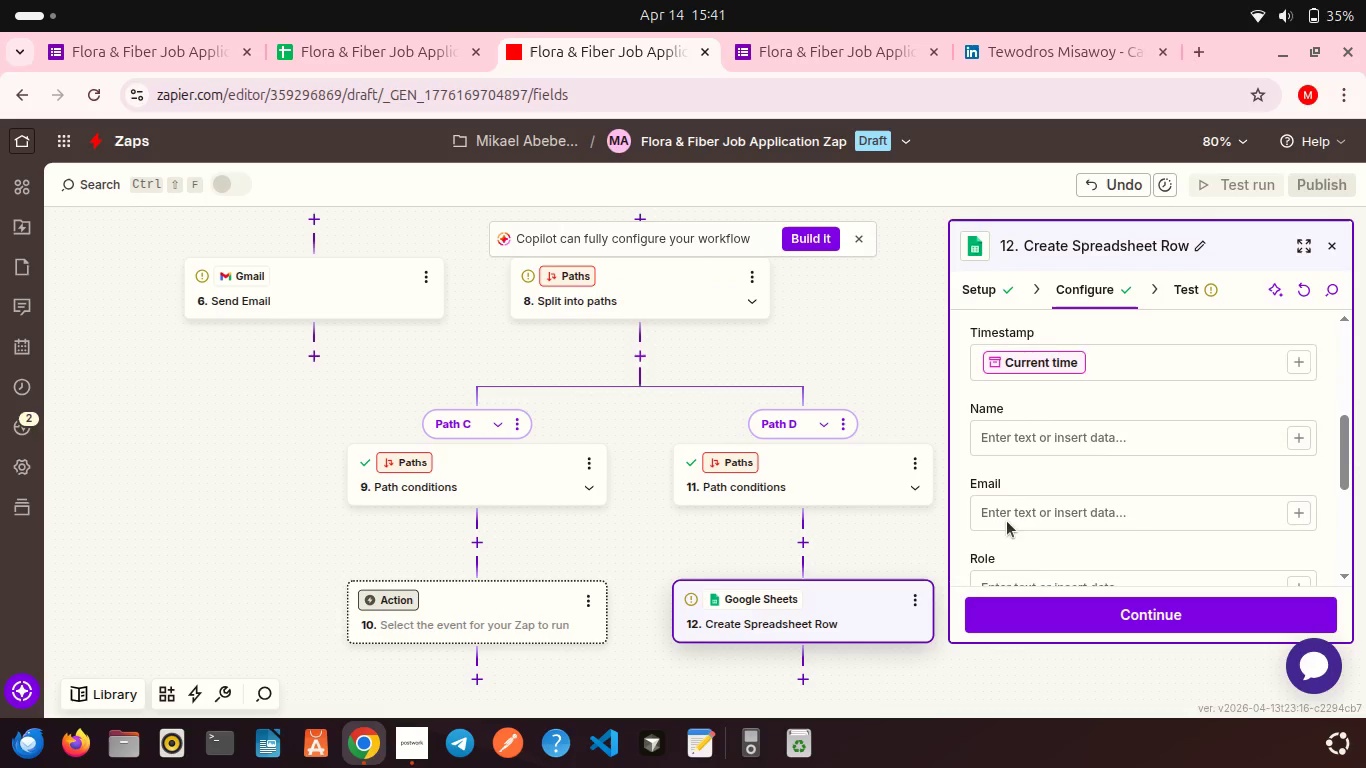 
scroll: coordinate [1007, 521], scroll_direction: down, amount: 1.0
 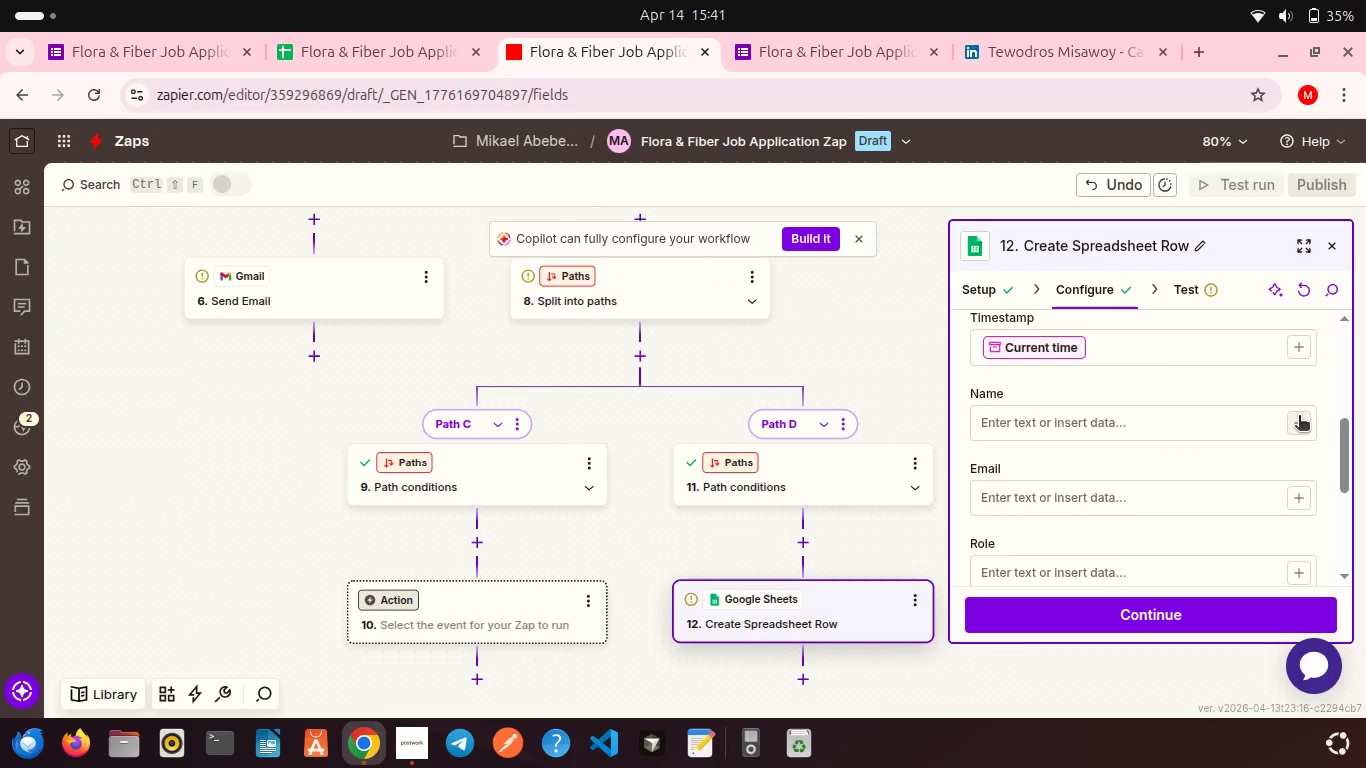 
left_click([1299, 417])
 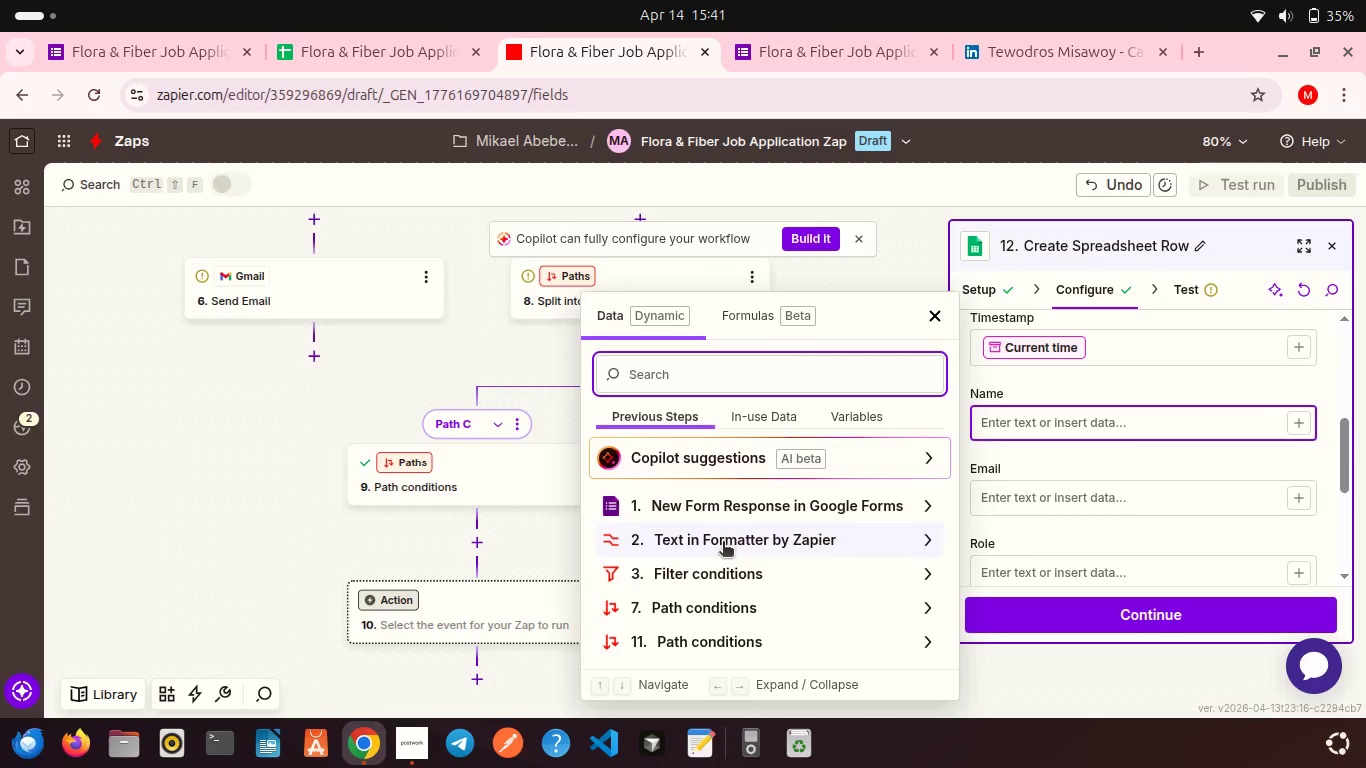 
left_click([723, 543])
 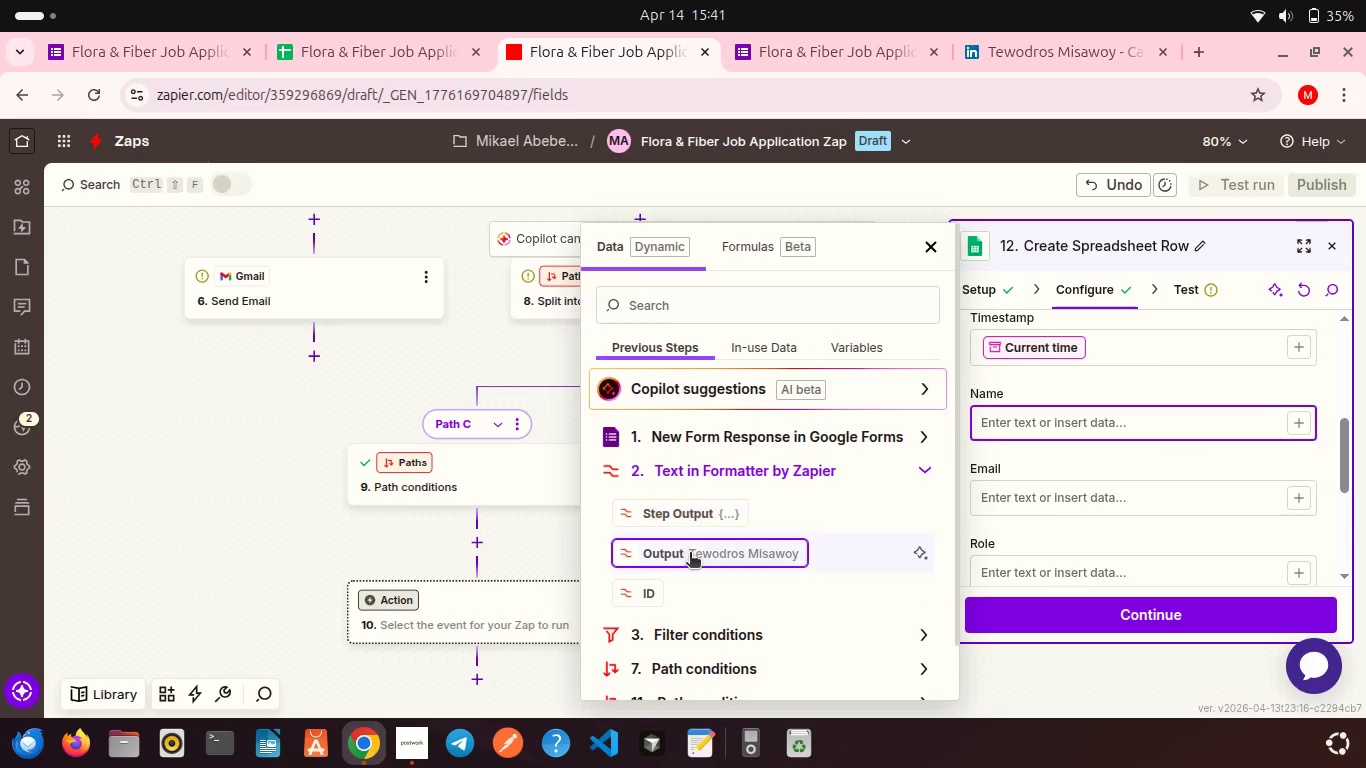 
left_click([690, 554])
 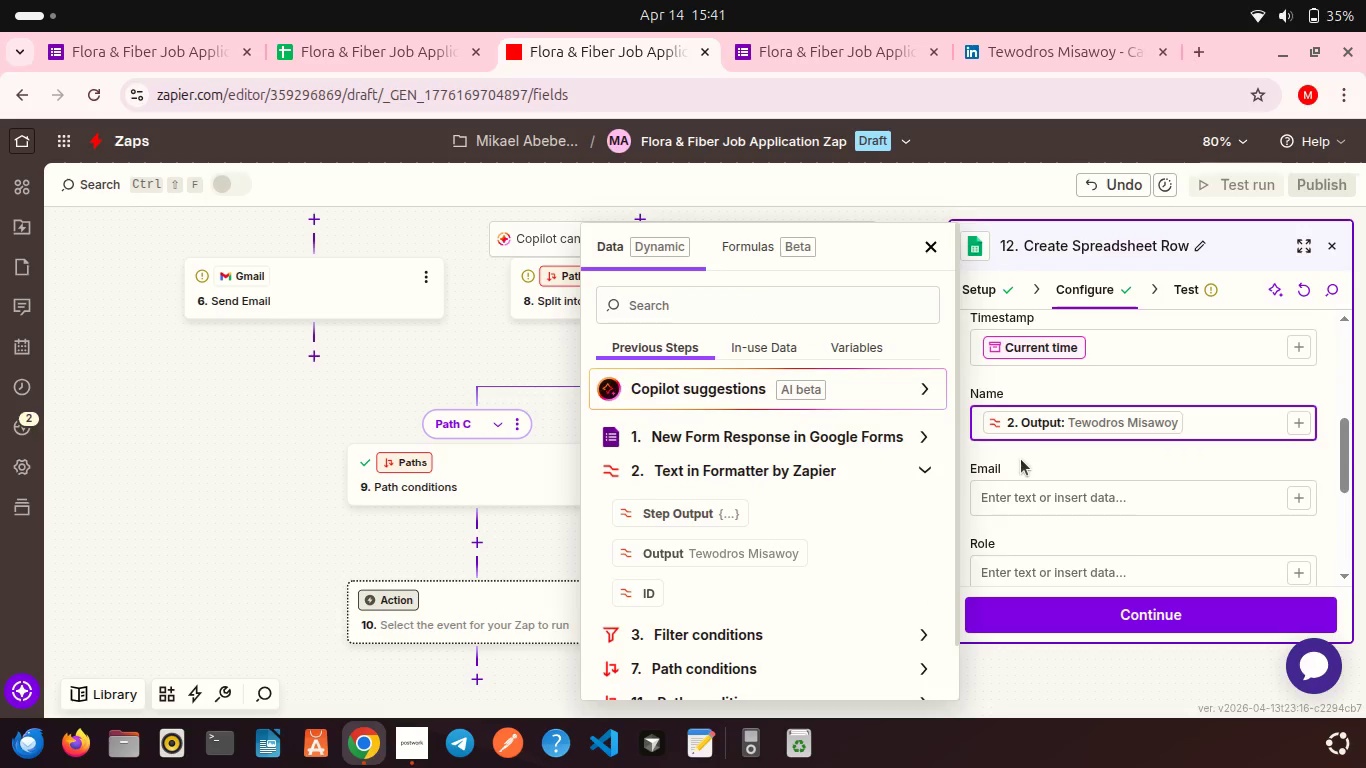 
left_click([1021, 459])
 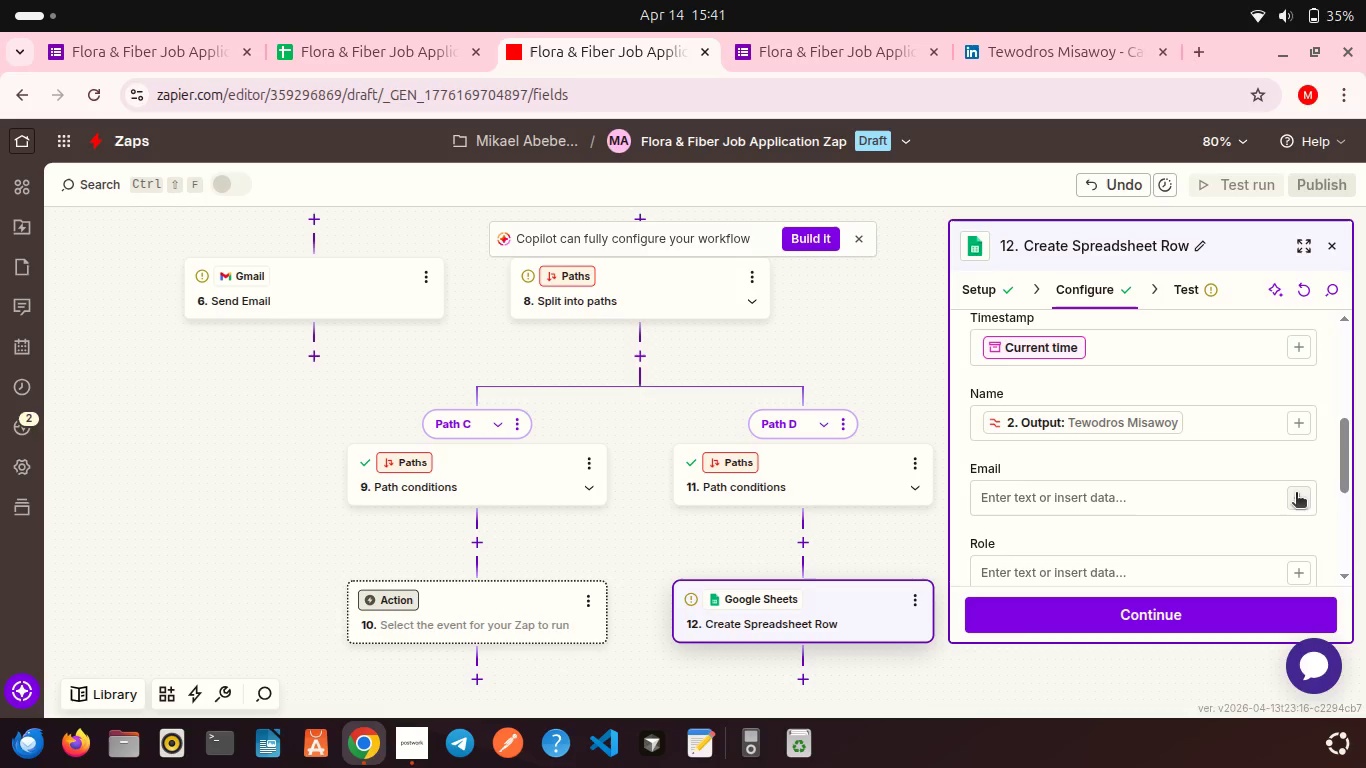 
left_click([1296, 494])
 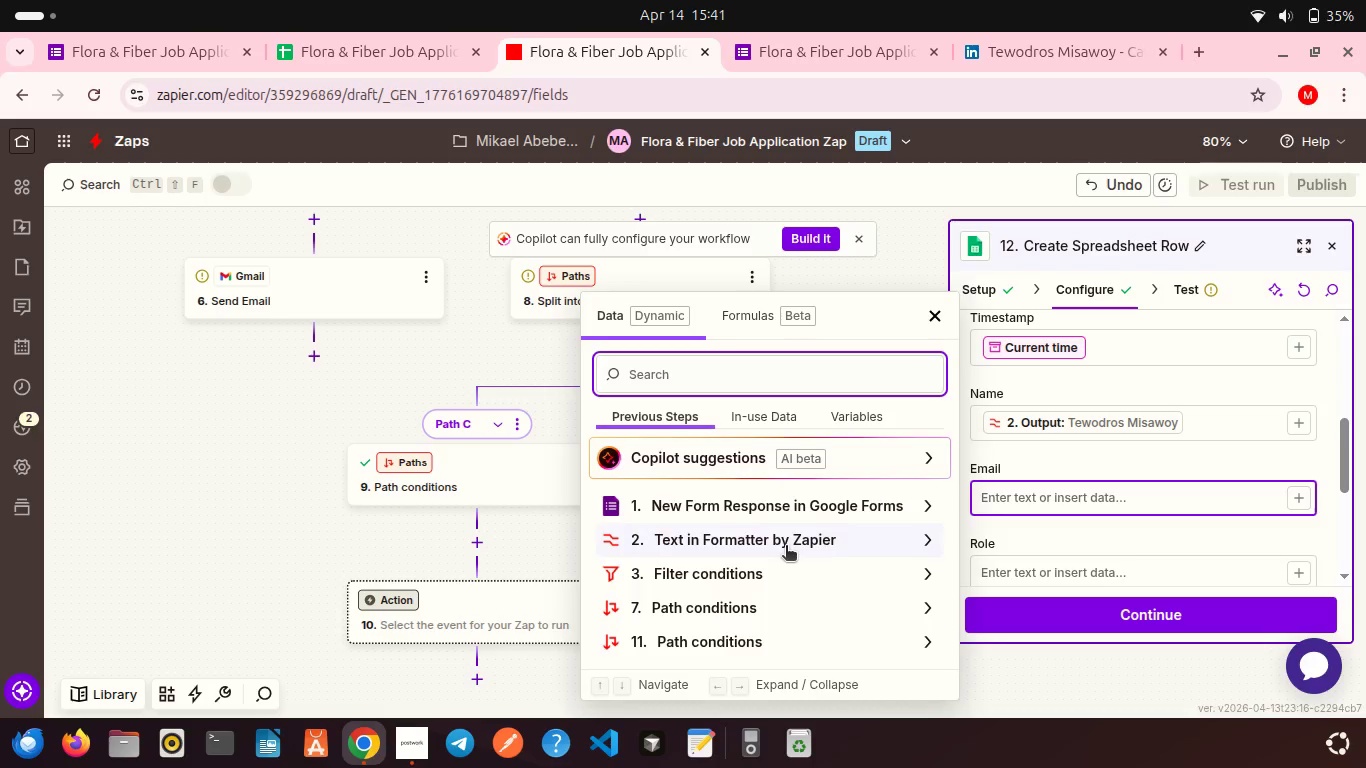 
scroll: coordinate [786, 547], scroll_direction: down, amount: 4.0
 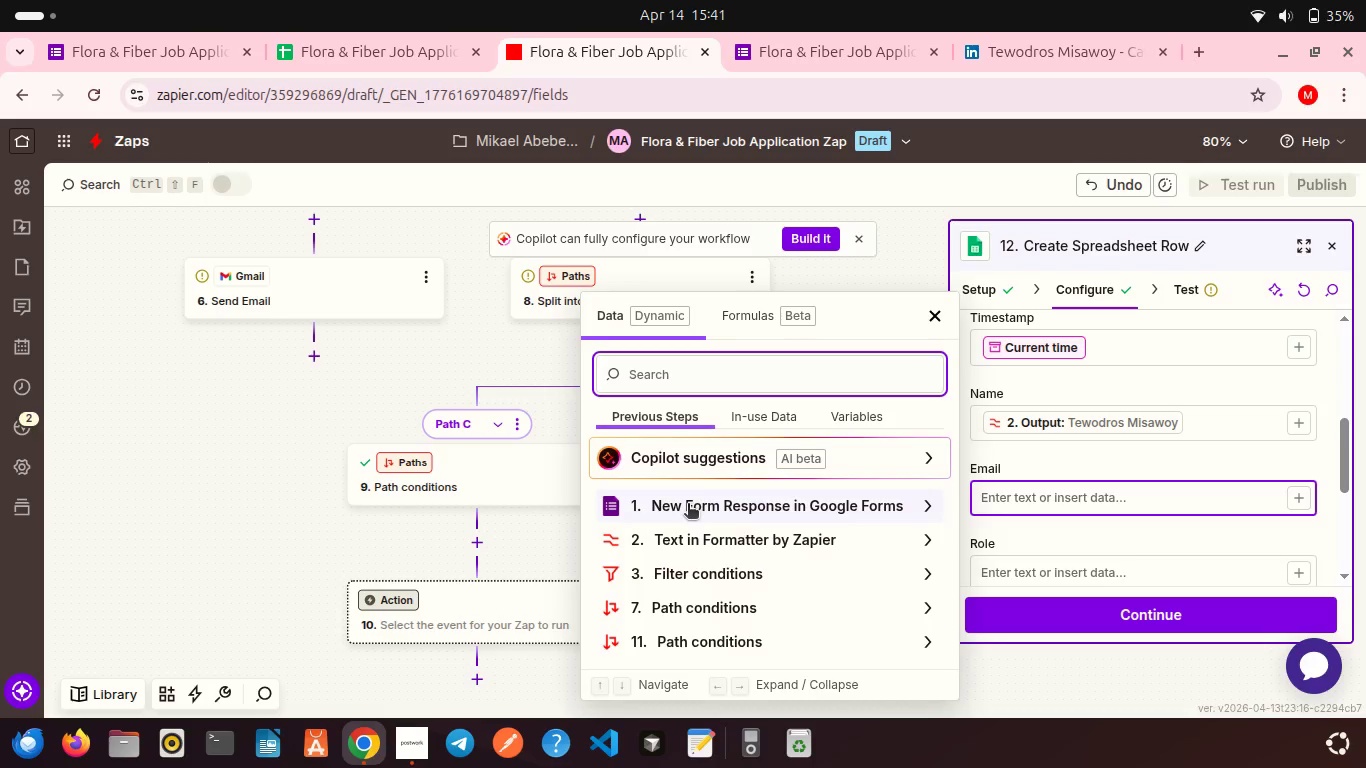 
left_click([688, 505])
 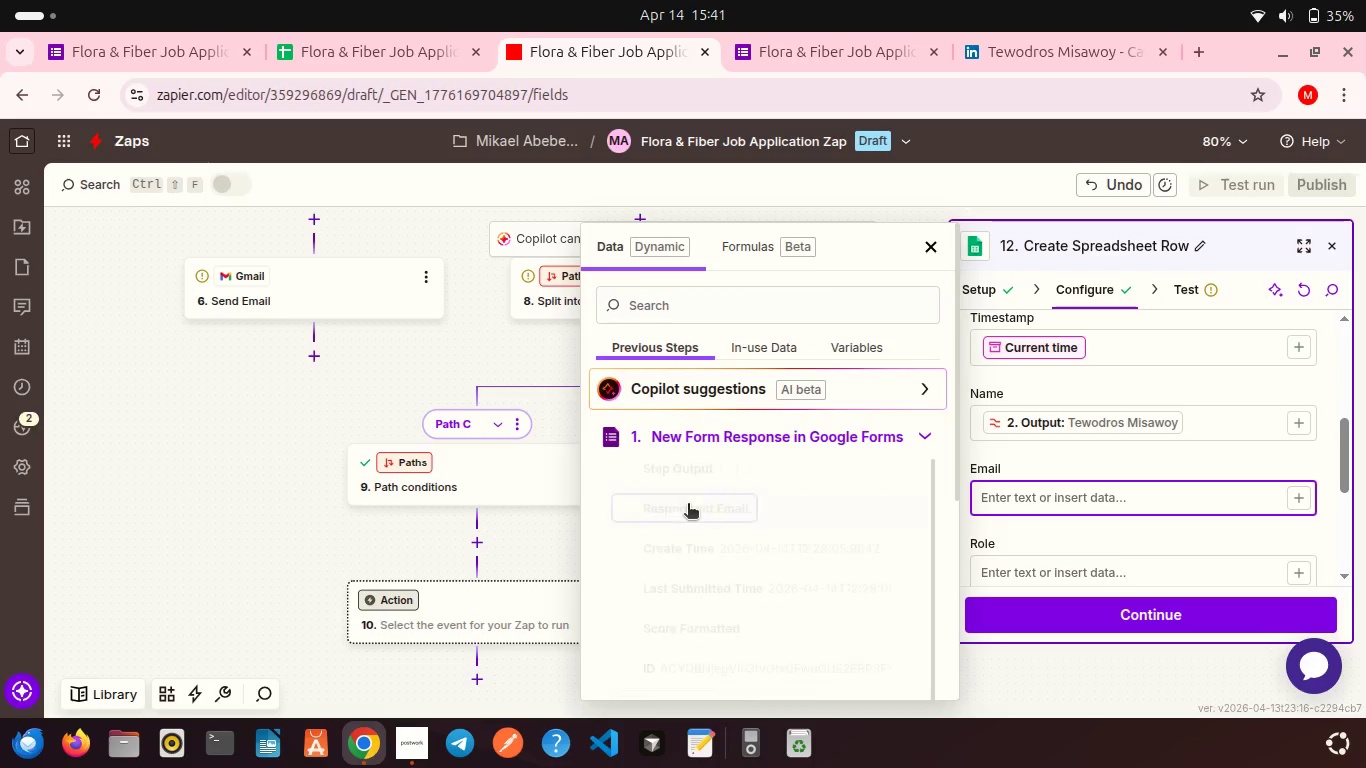 
scroll: coordinate [688, 505], scroll_direction: down, amount: 7.0
 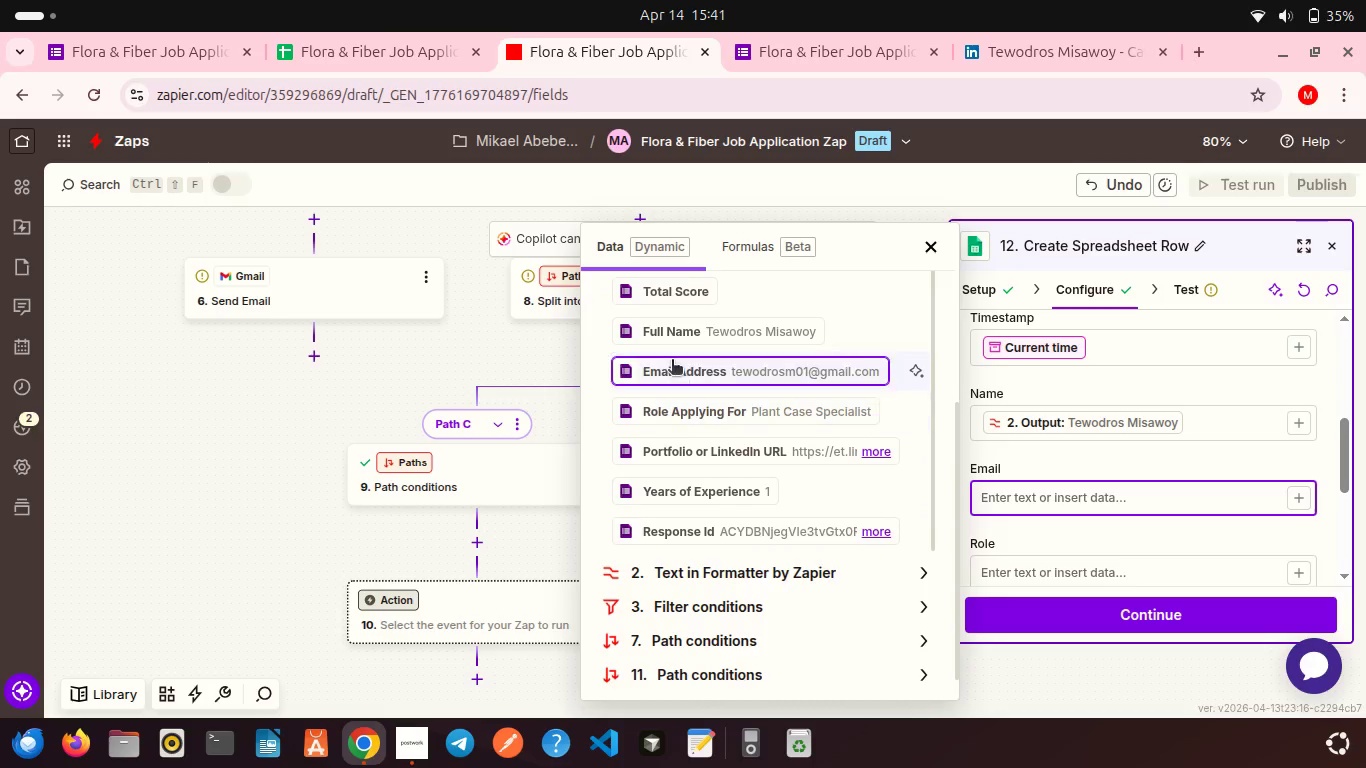 
left_click([672, 361])
 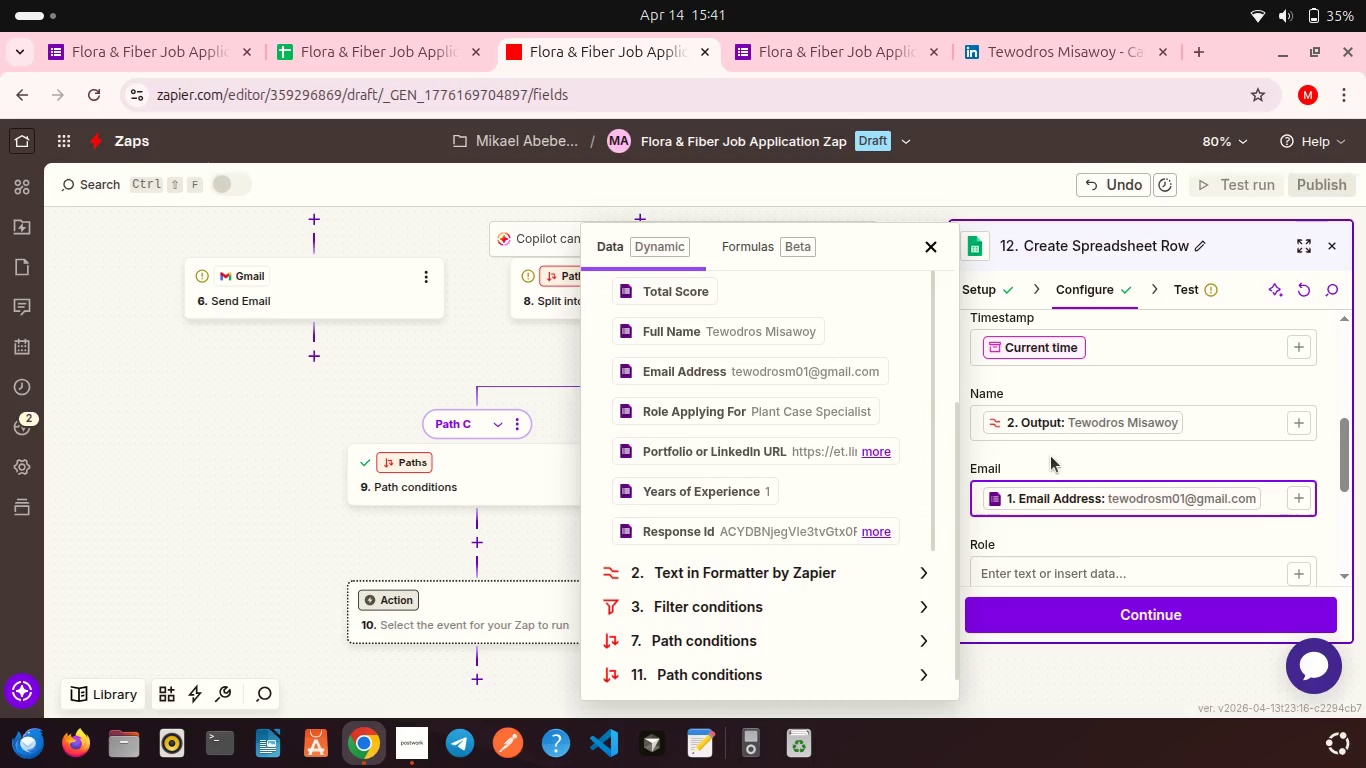 
left_click([1051, 456])
 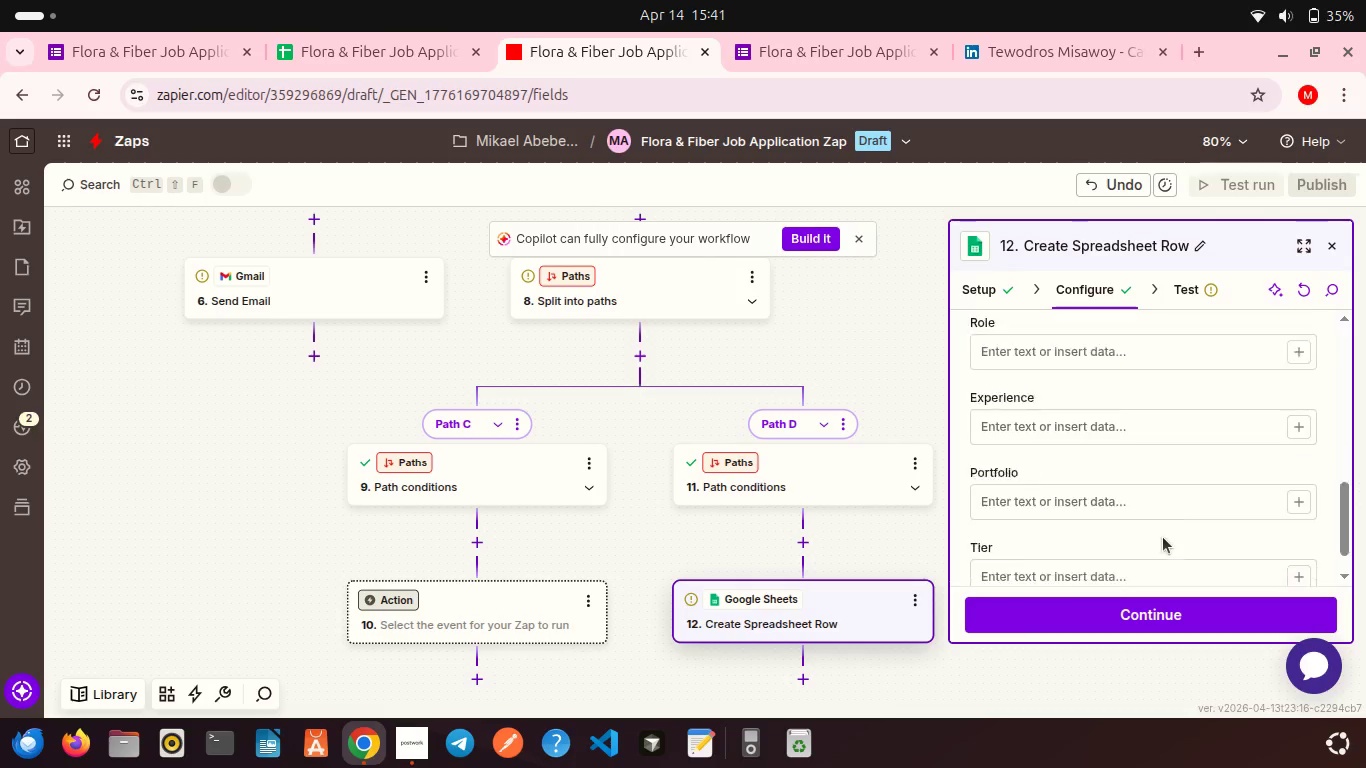 
scroll: coordinate [1163, 537], scroll_direction: down, amount: 2.0
 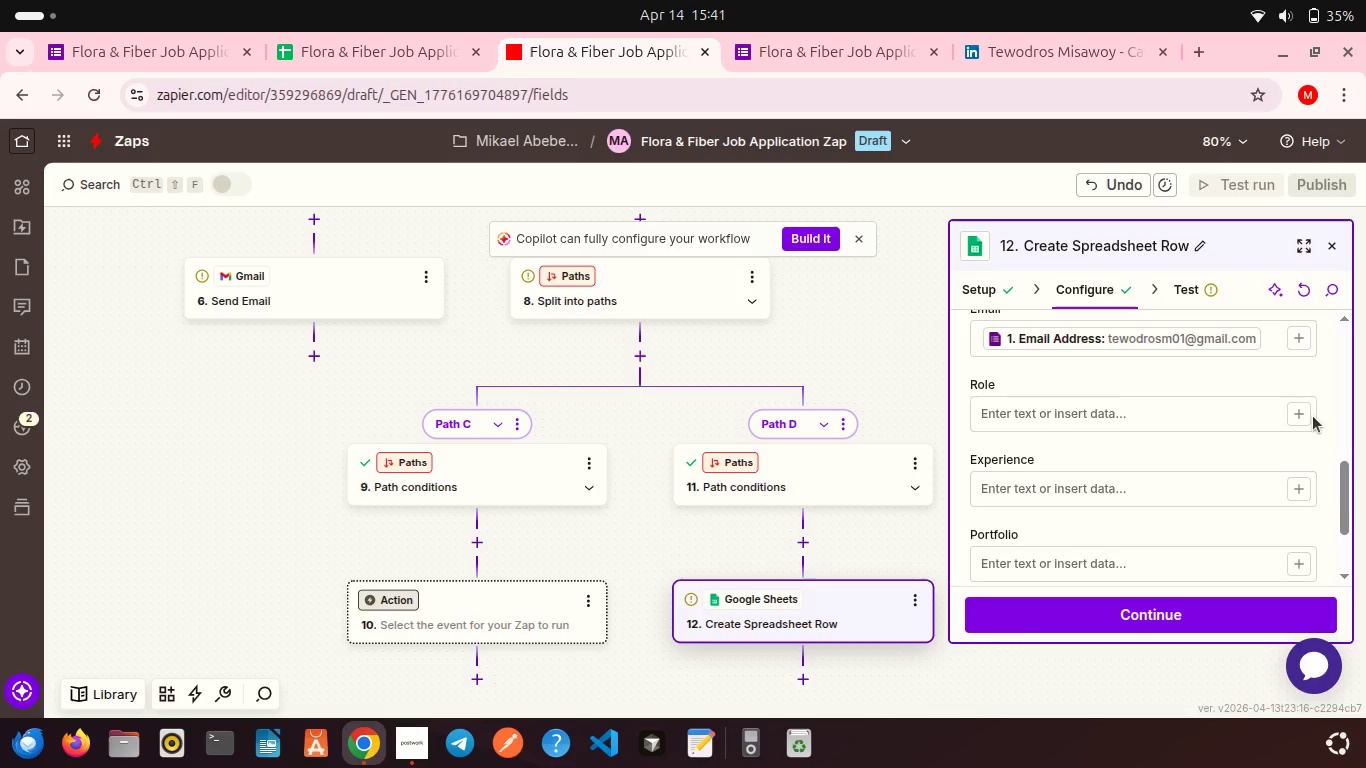 
left_click([1297, 411])
 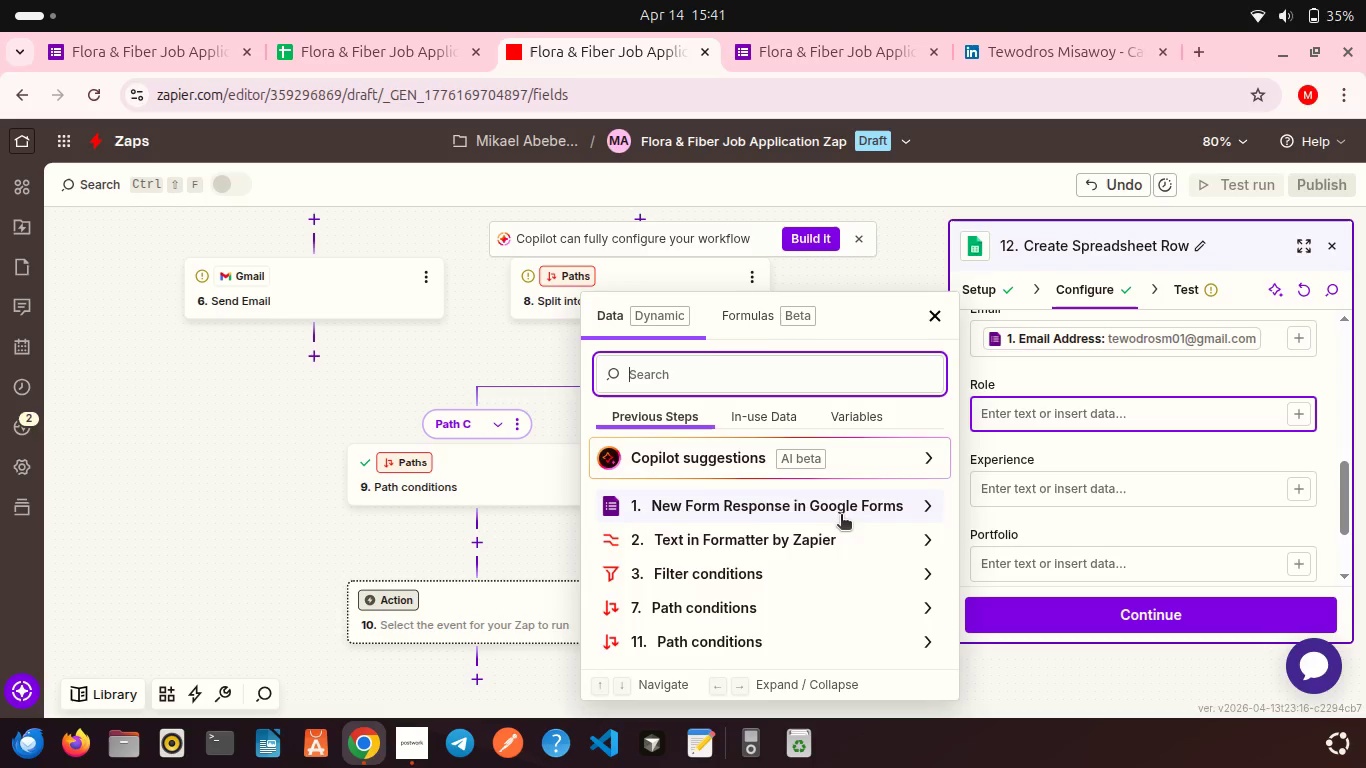 
left_click([841, 516])
 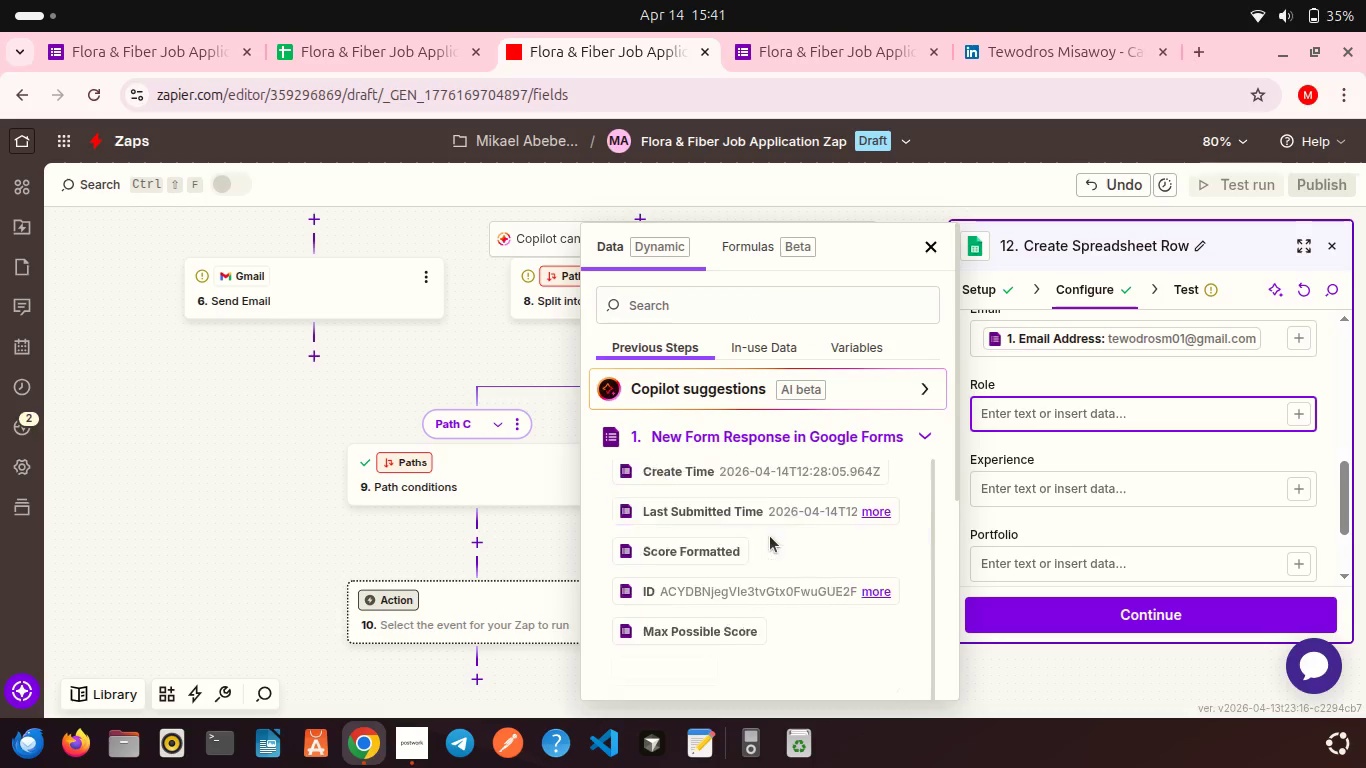 
scroll: coordinate [770, 536], scroll_direction: down, amount: 12.0
 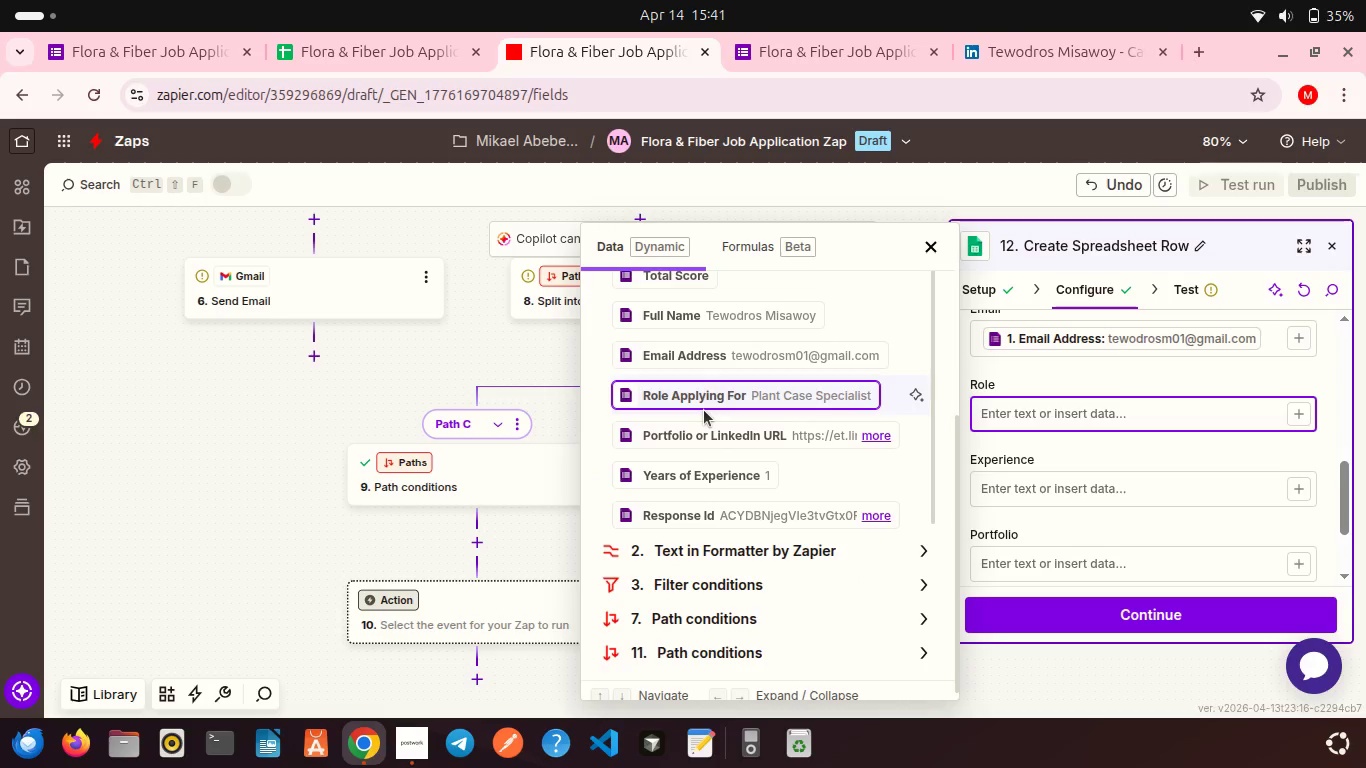 
left_click([704, 410])
 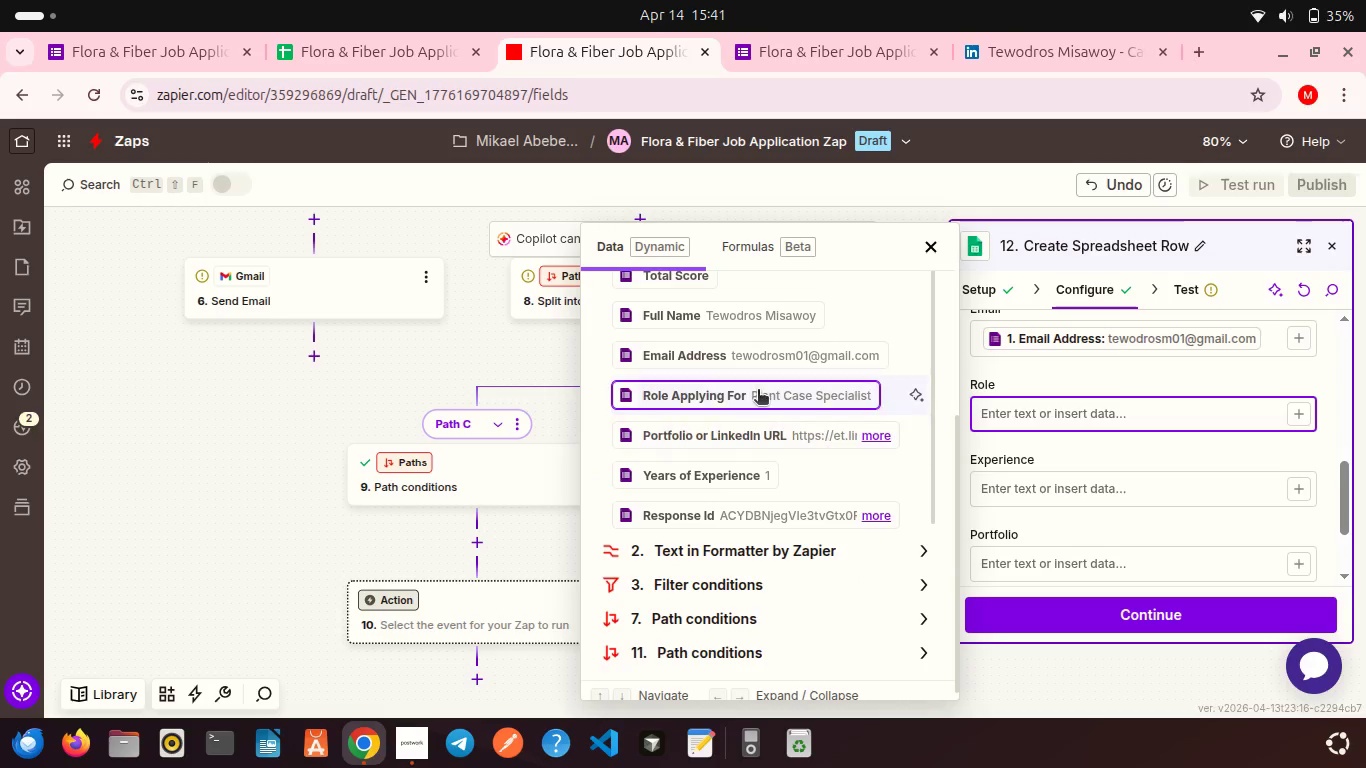 
left_click([758, 391])
 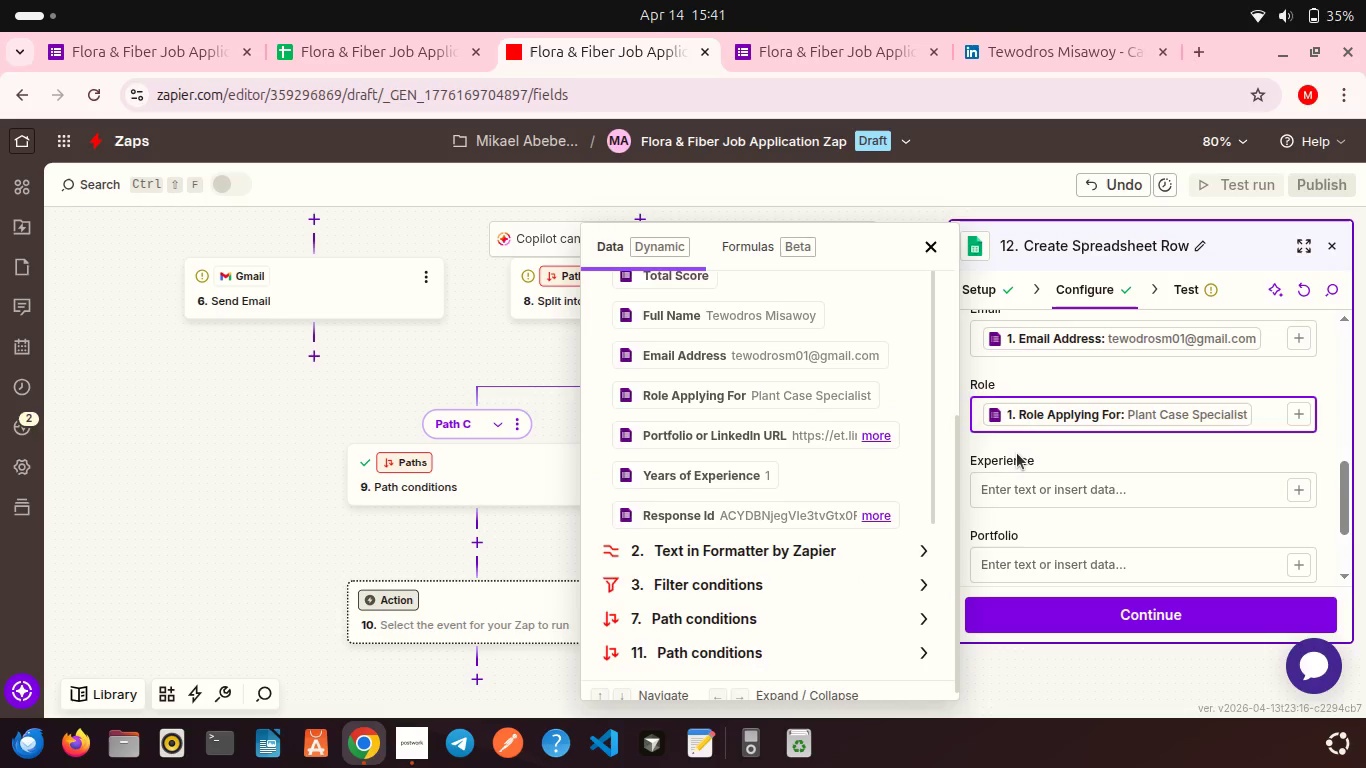 
left_click([1017, 453])
 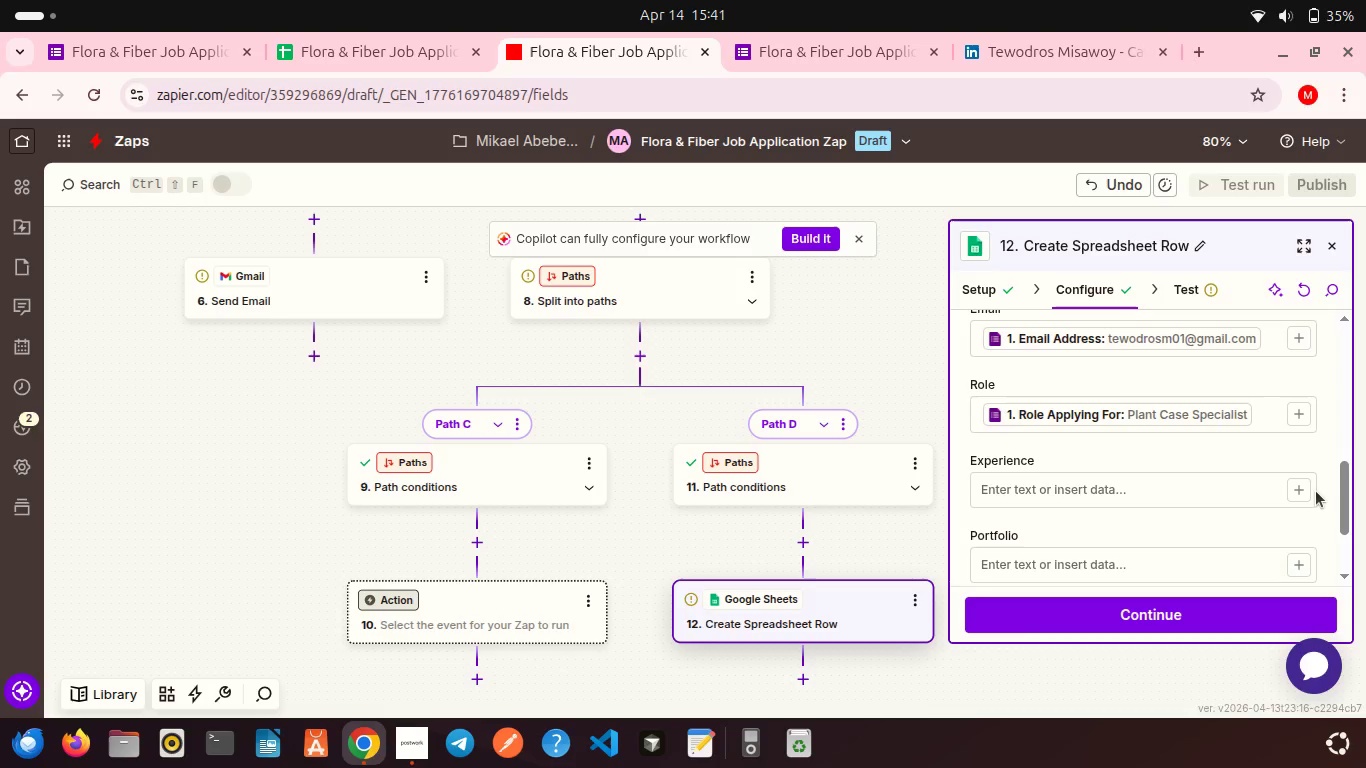 
left_click([1296, 488])
 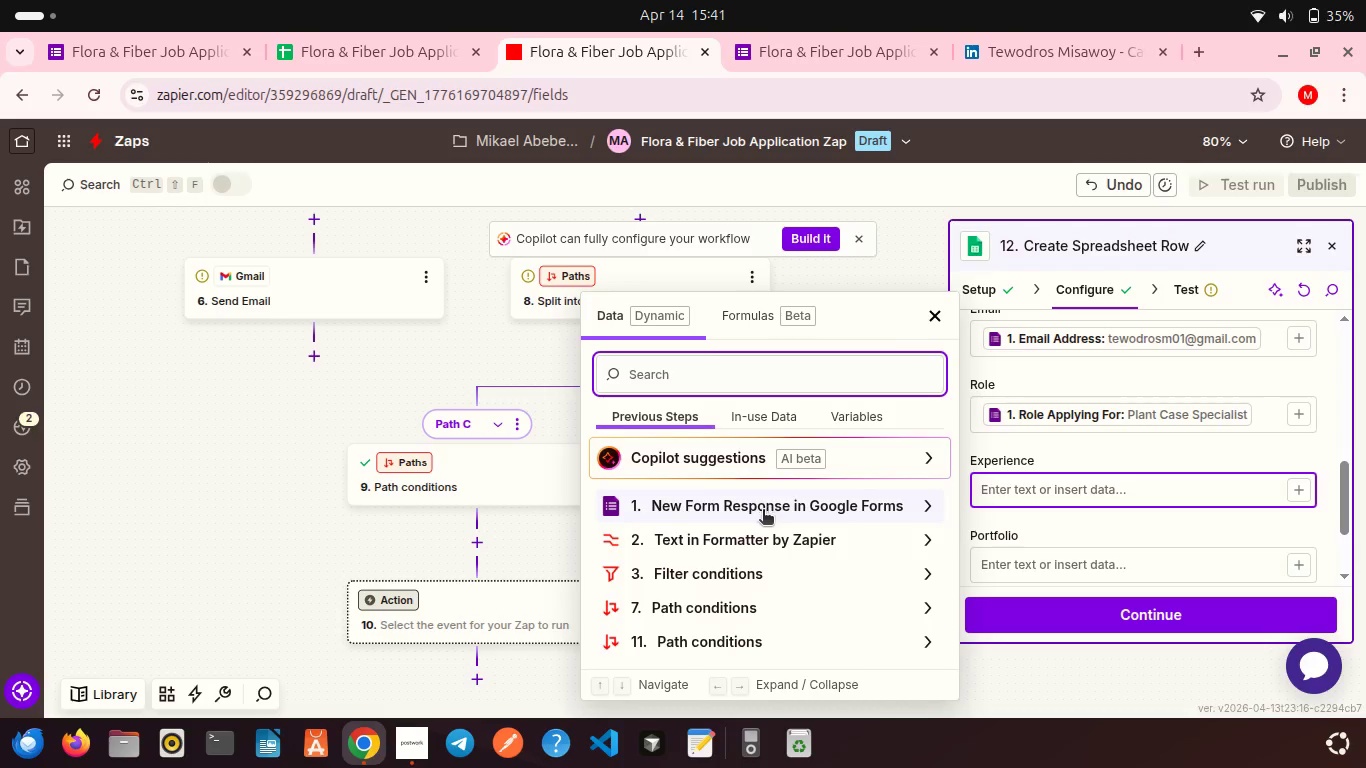 
left_click([763, 511])
 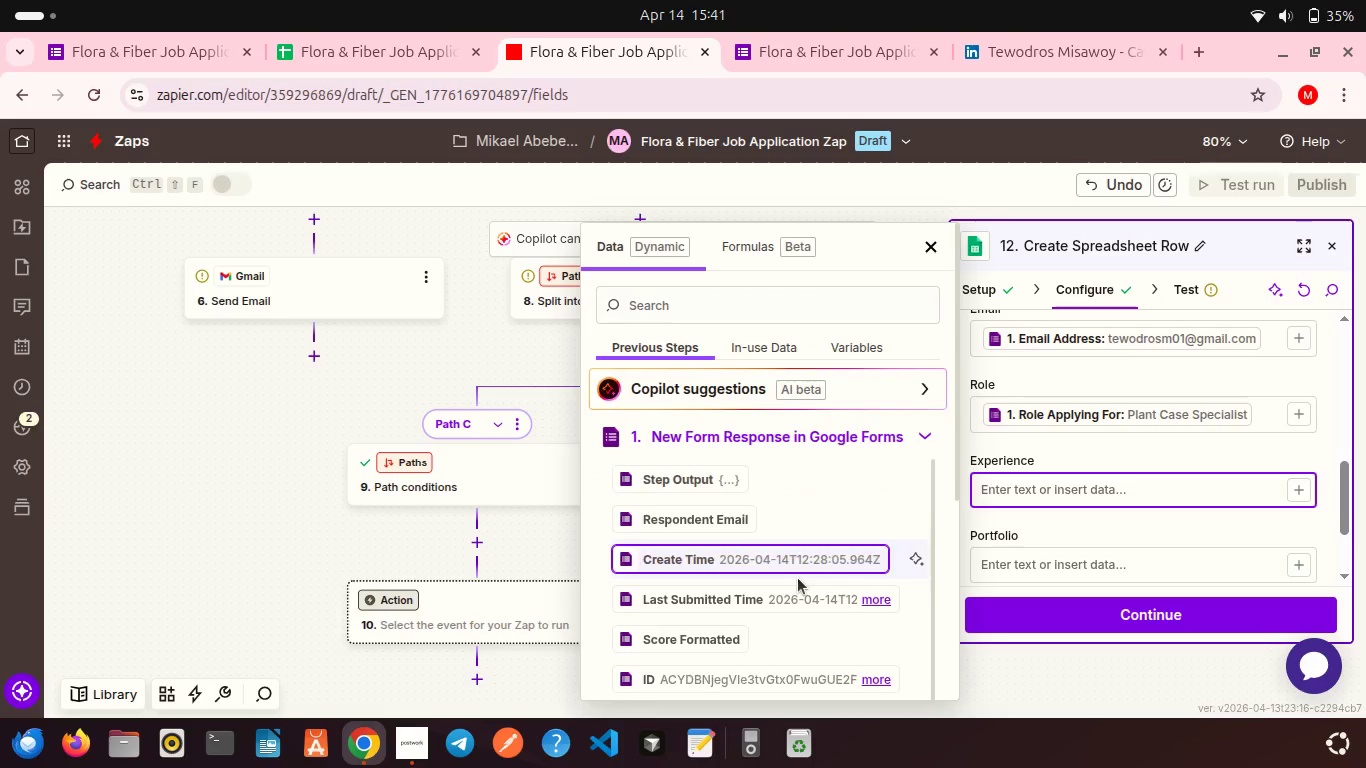 
scroll: coordinate [761, 587], scroll_direction: down, amount: 10.0
 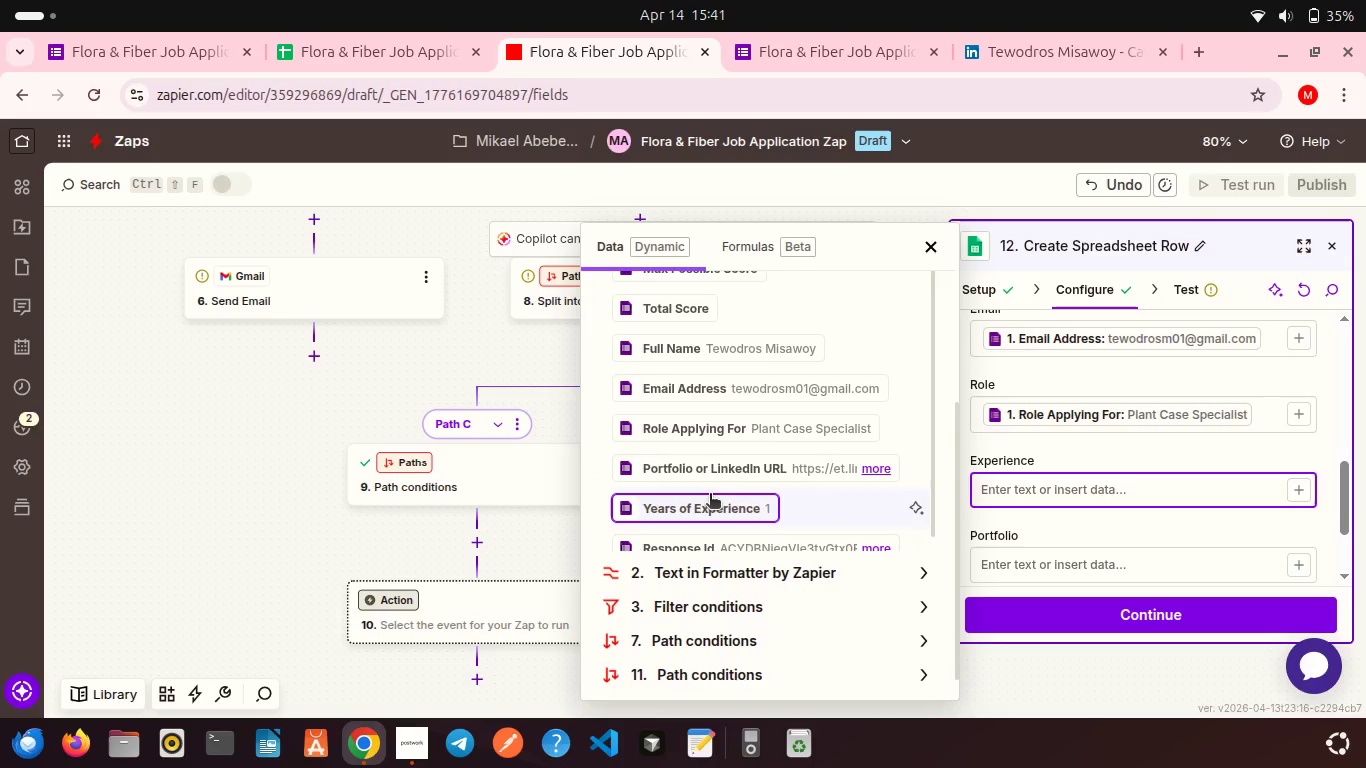 
left_click([710, 495])
 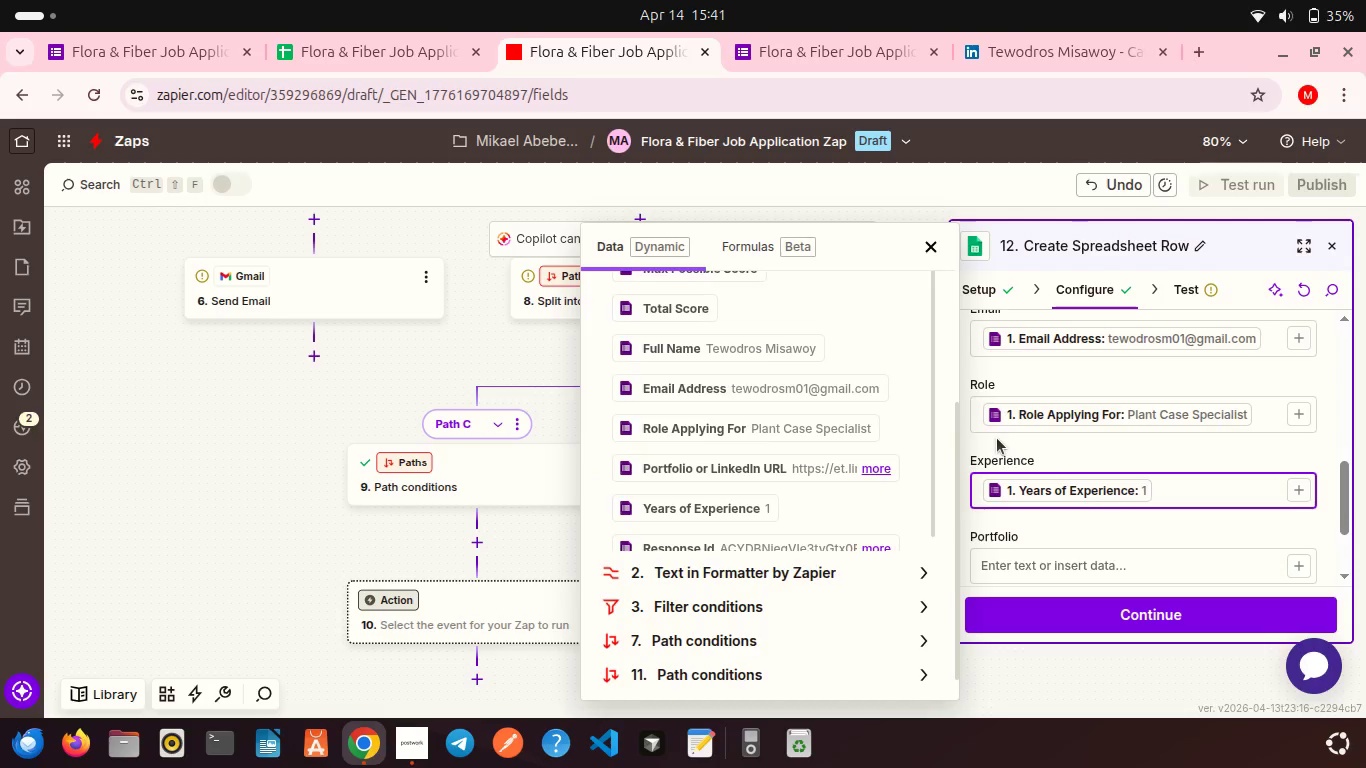 
left_click([997, 438])
 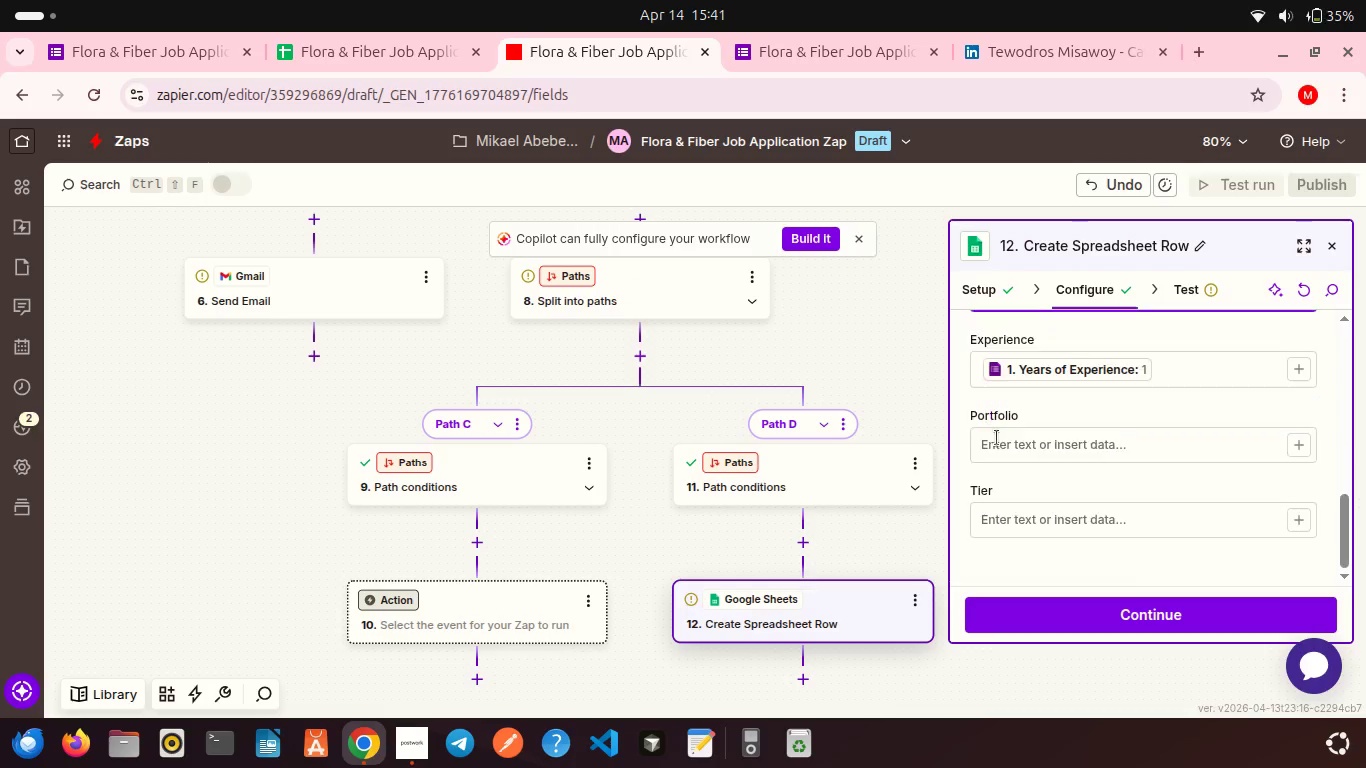 
scroll: coordinate [997, 438], scroll_direction: down, amount: 3.0
 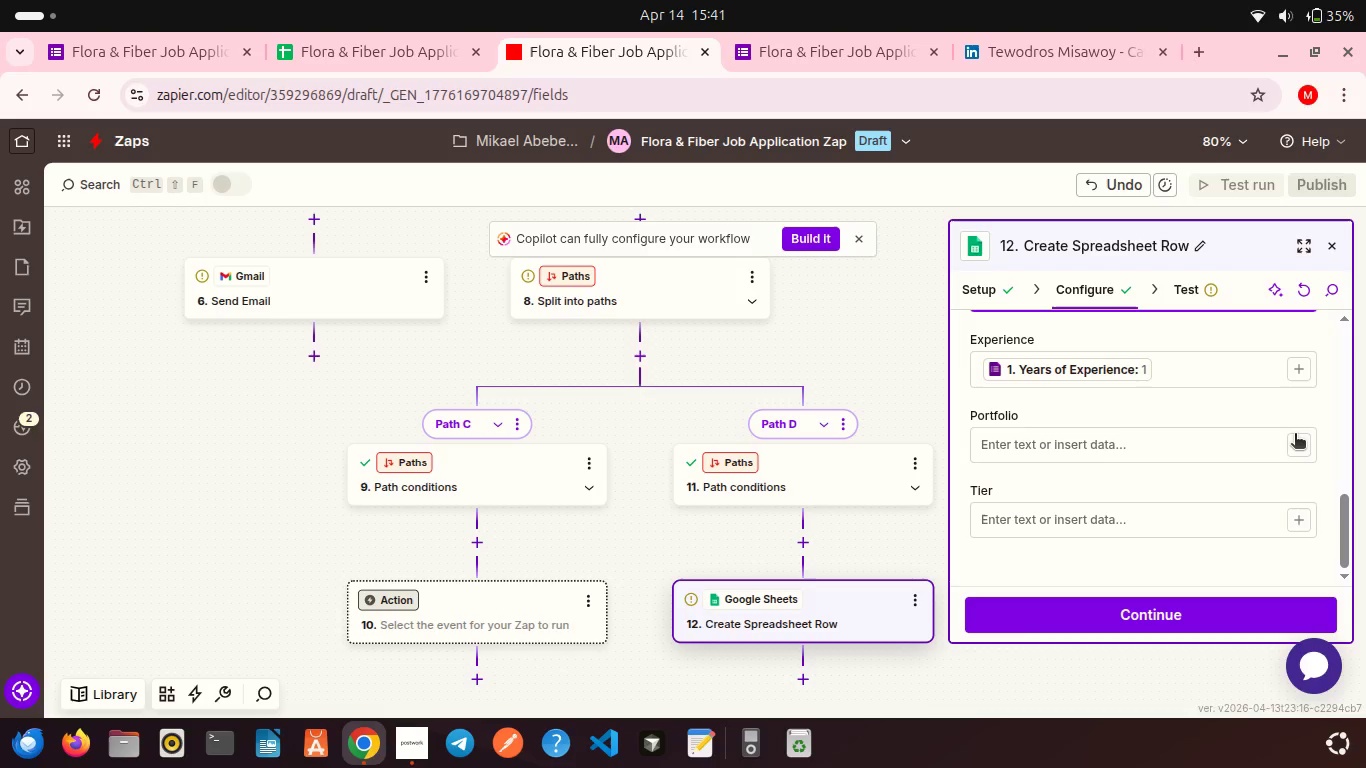 
left_click([1295, 435])
 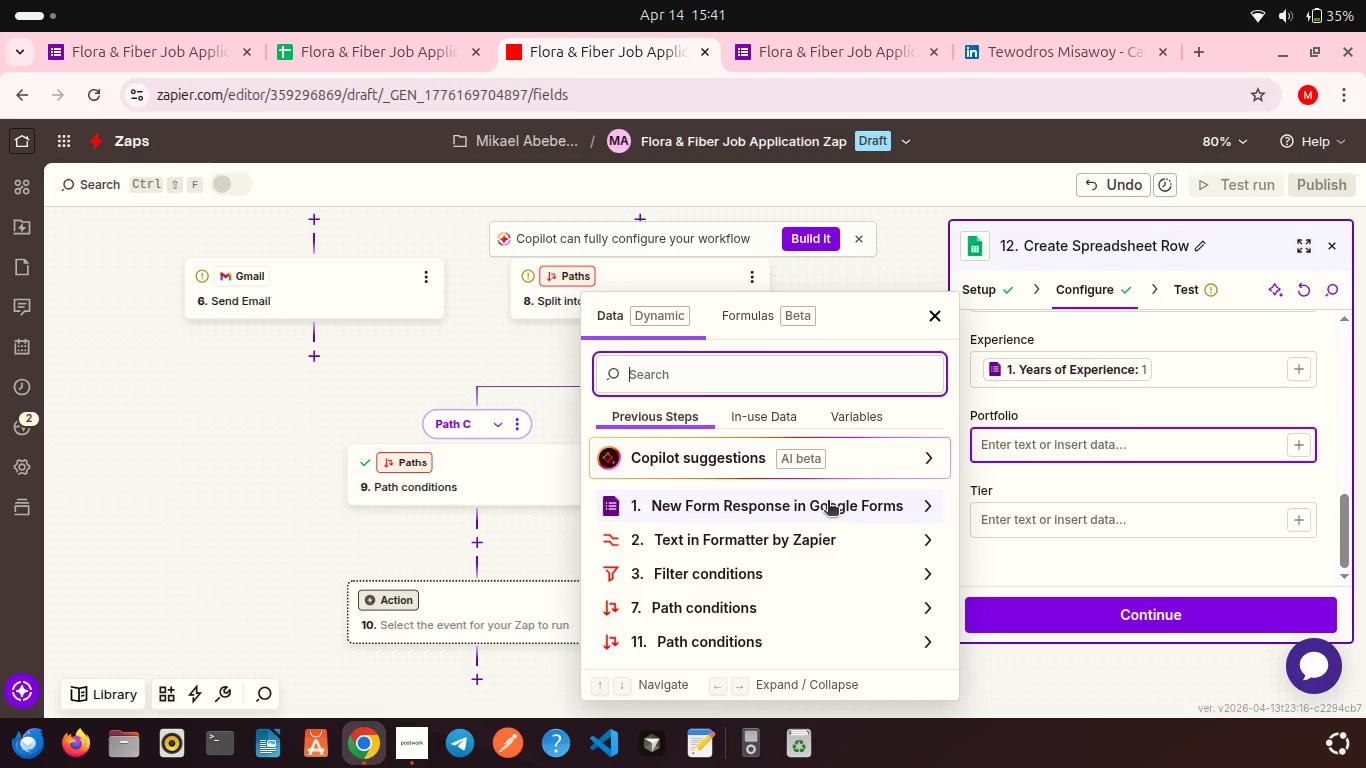 
left_click([828, 502])
 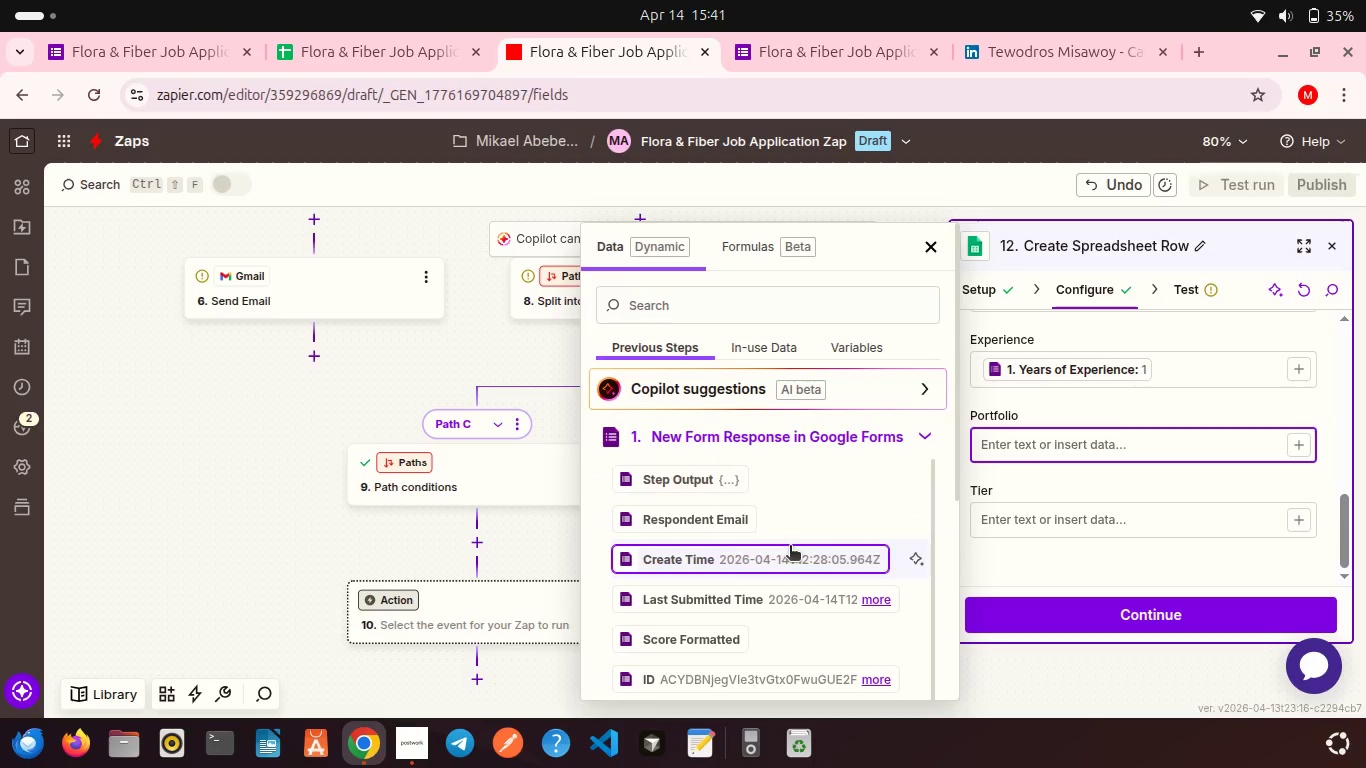 
scroll: coordinate [790, 547], scroll_direction: down, amount: 4.0
 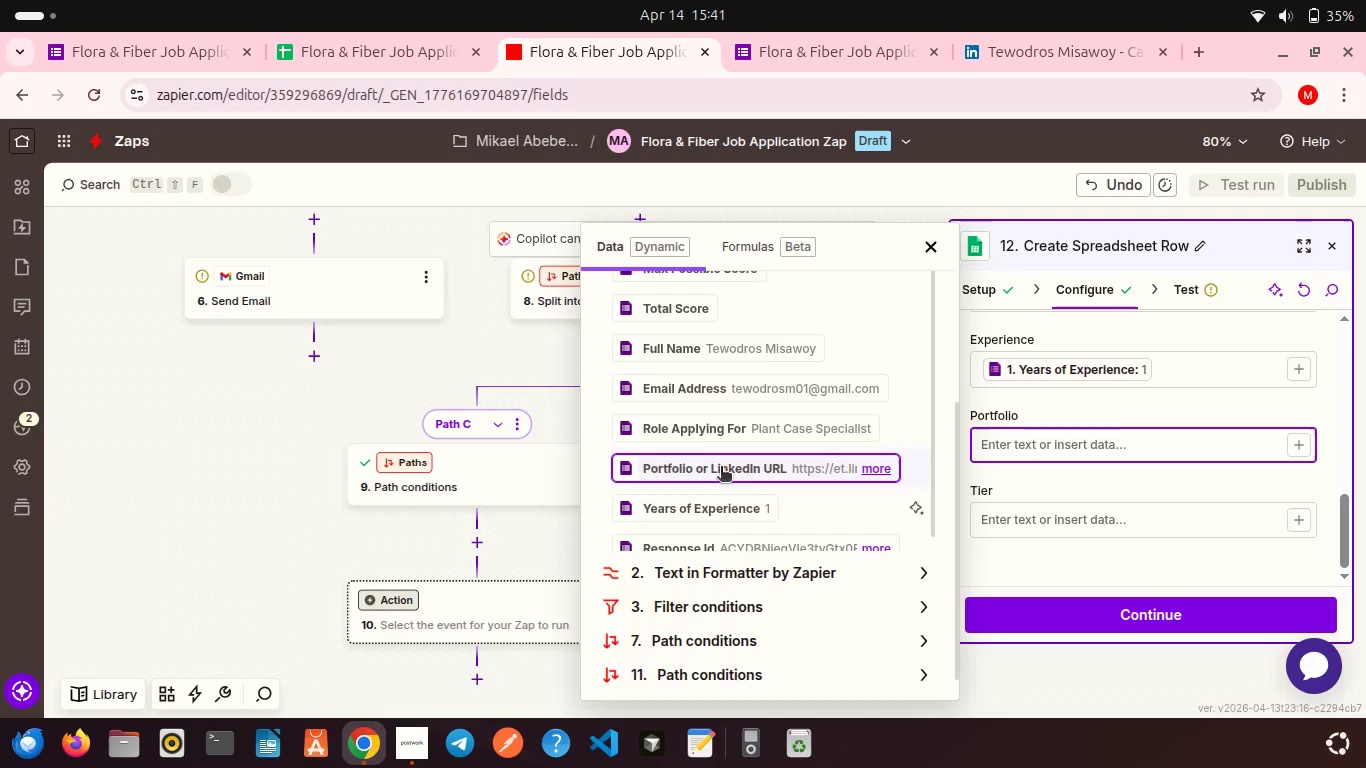 
left_click([715, 463])
 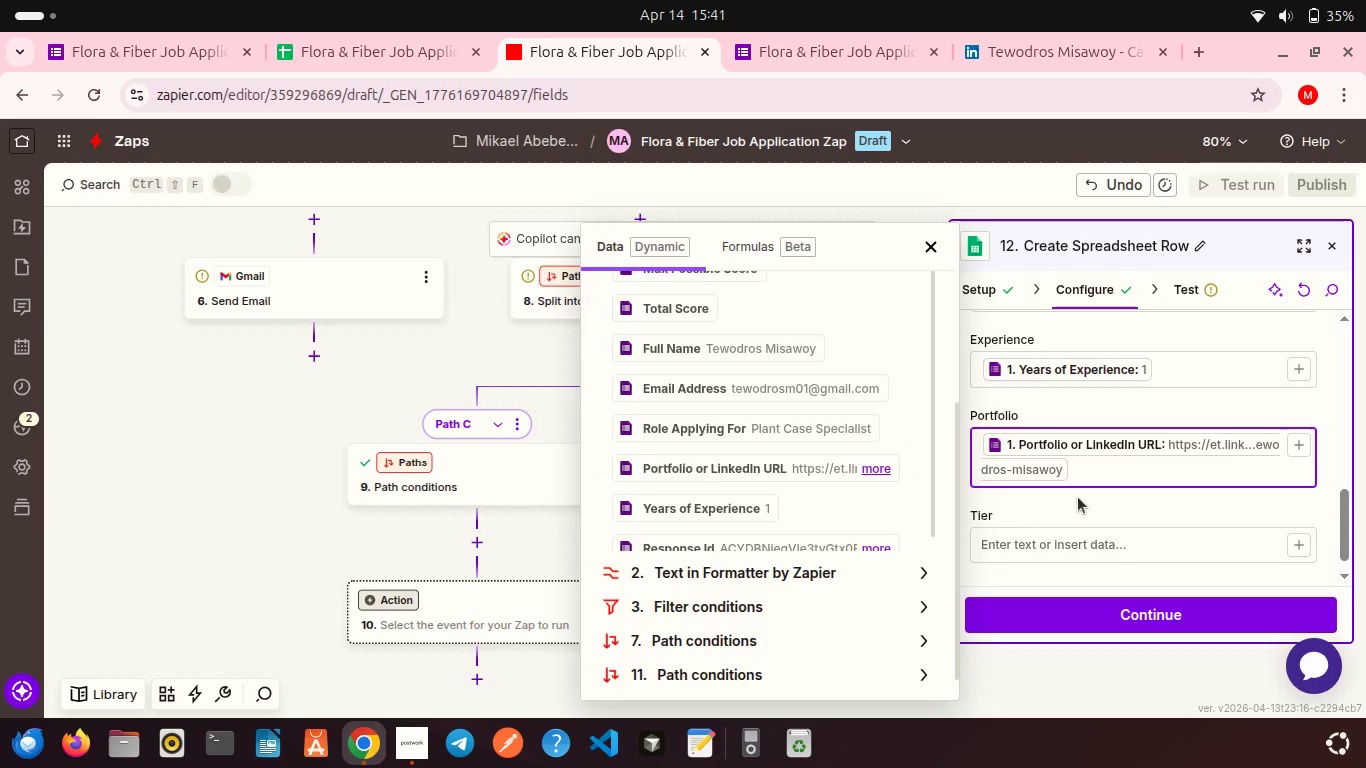 
left_click([1078, 497])
 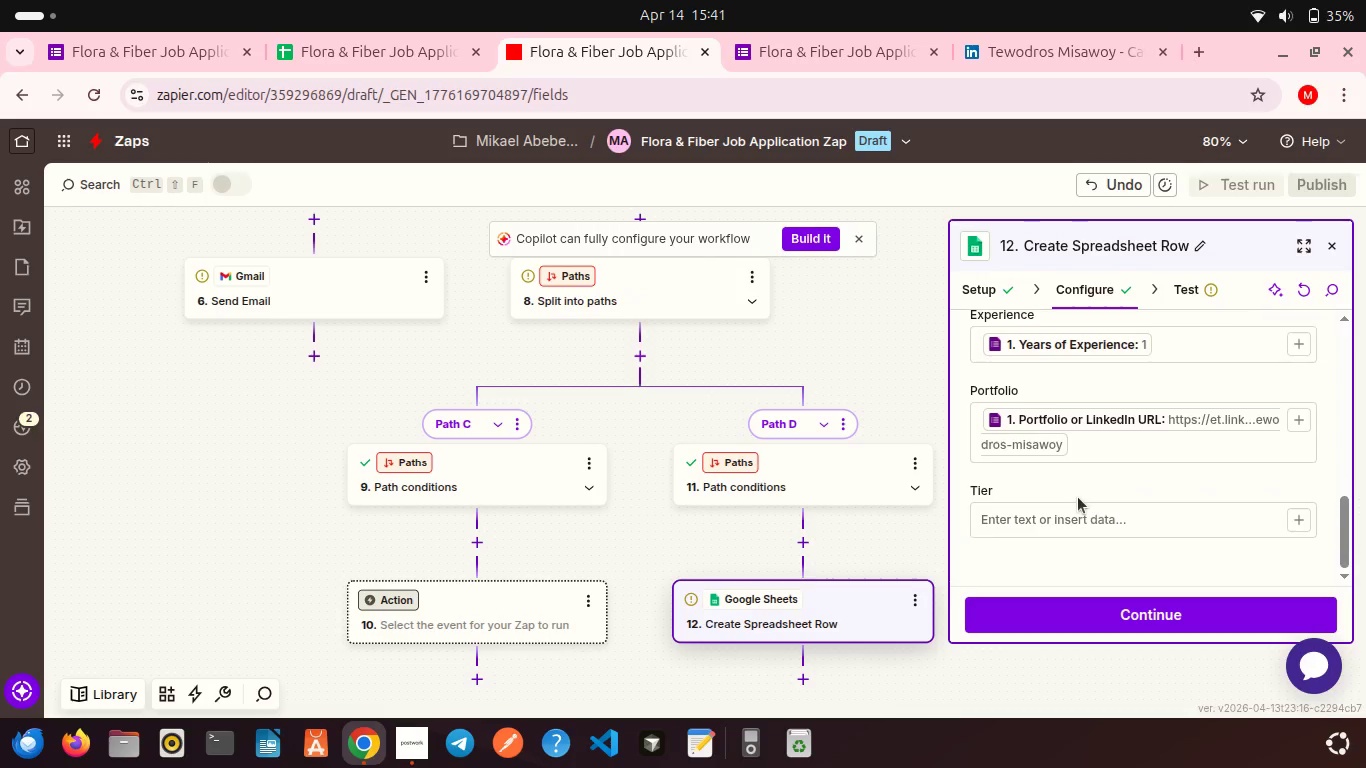 
scroll: coordinate [1078, 497], scroll_direction: down, amount: 3.0
 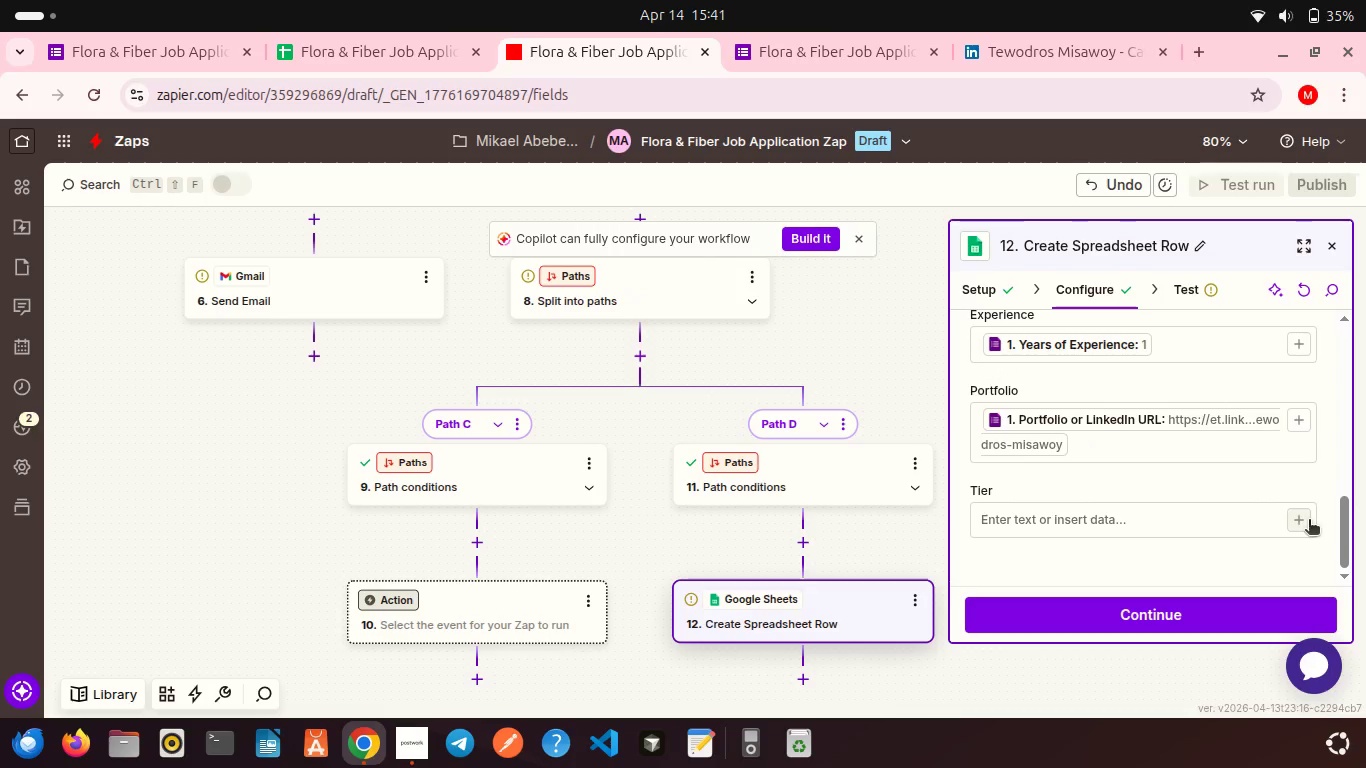 
left_click([1309, 521])
 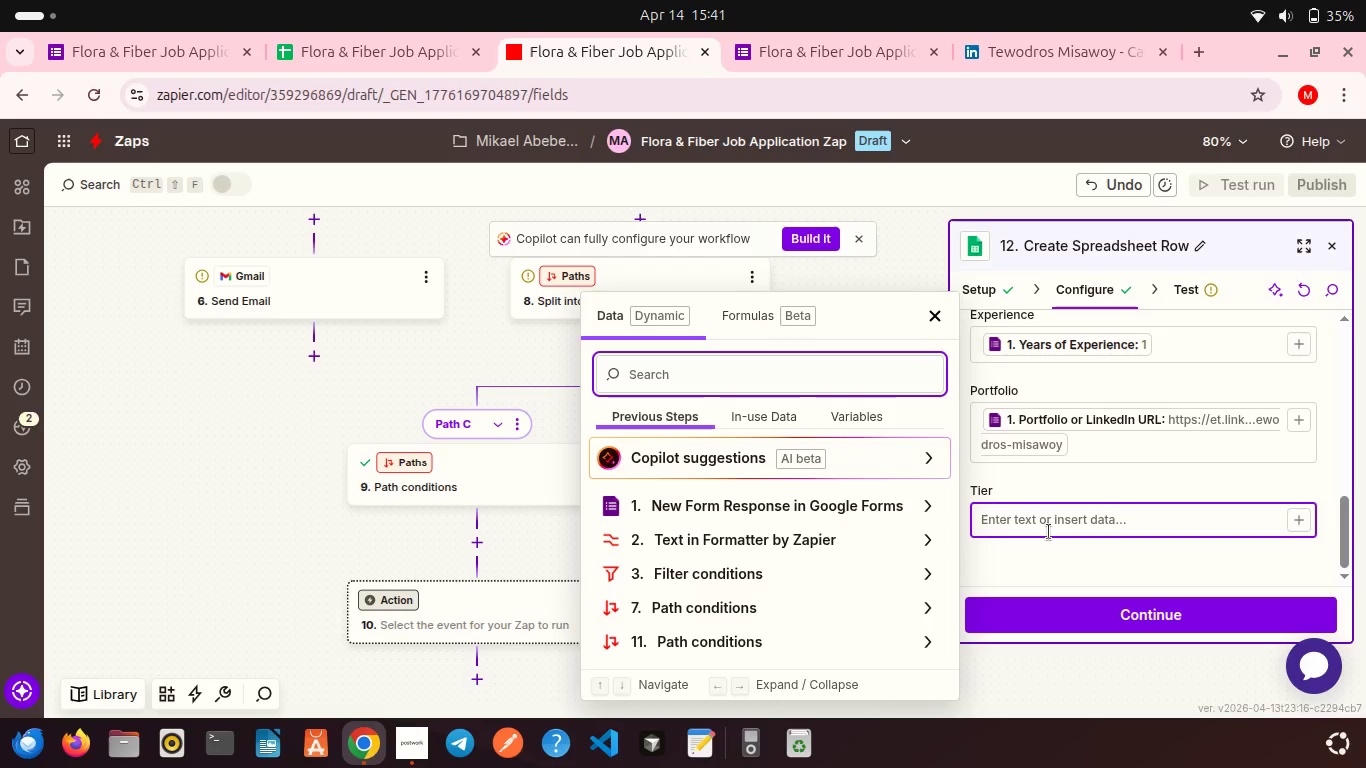 
left_click([1049, 532])
 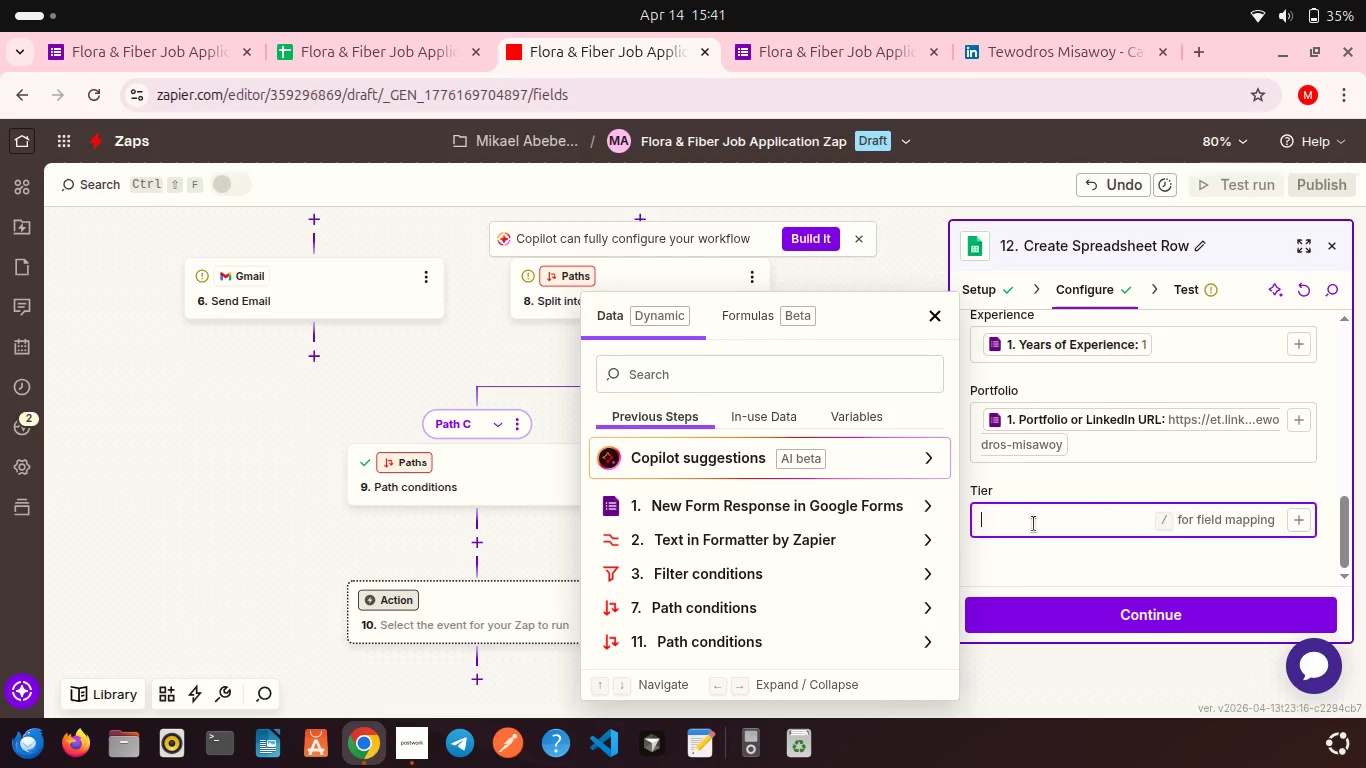 
left_click([1034, 524])
 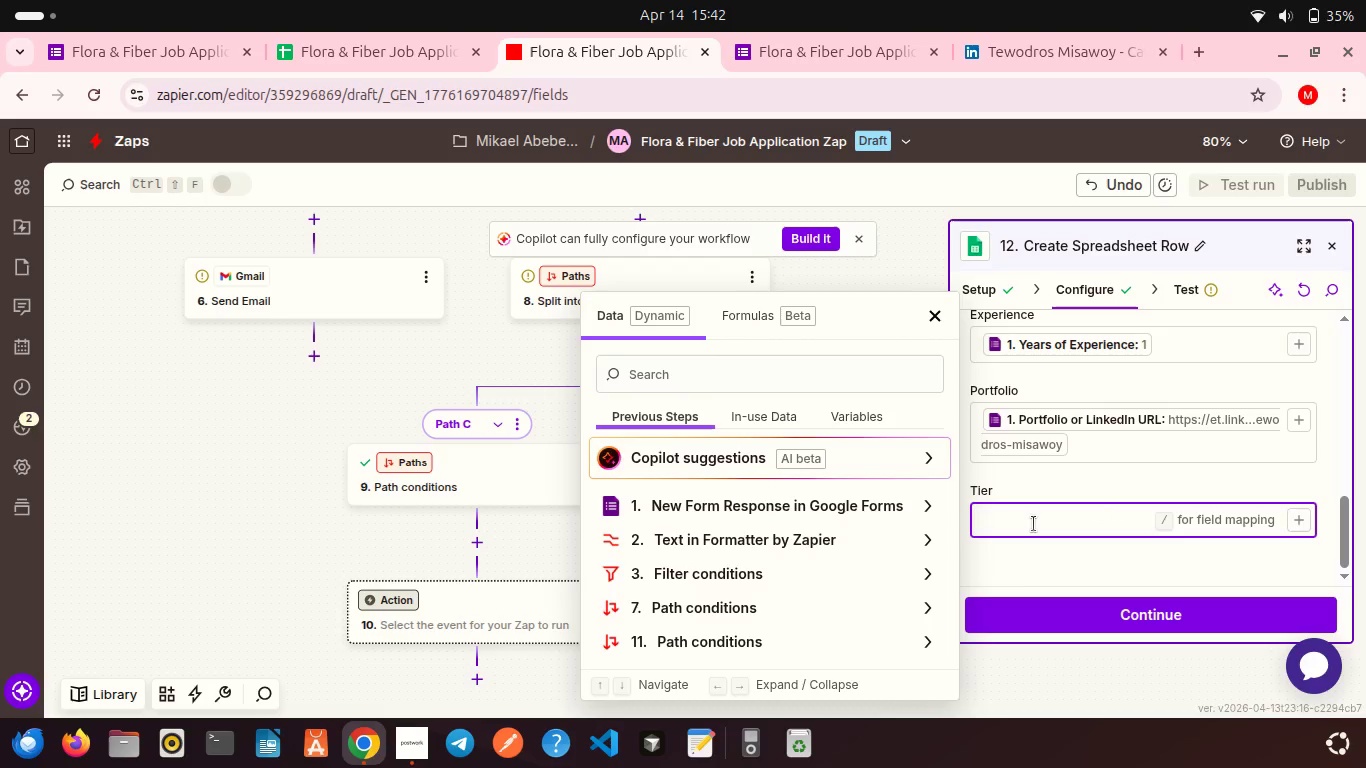 
type(Tier B)
 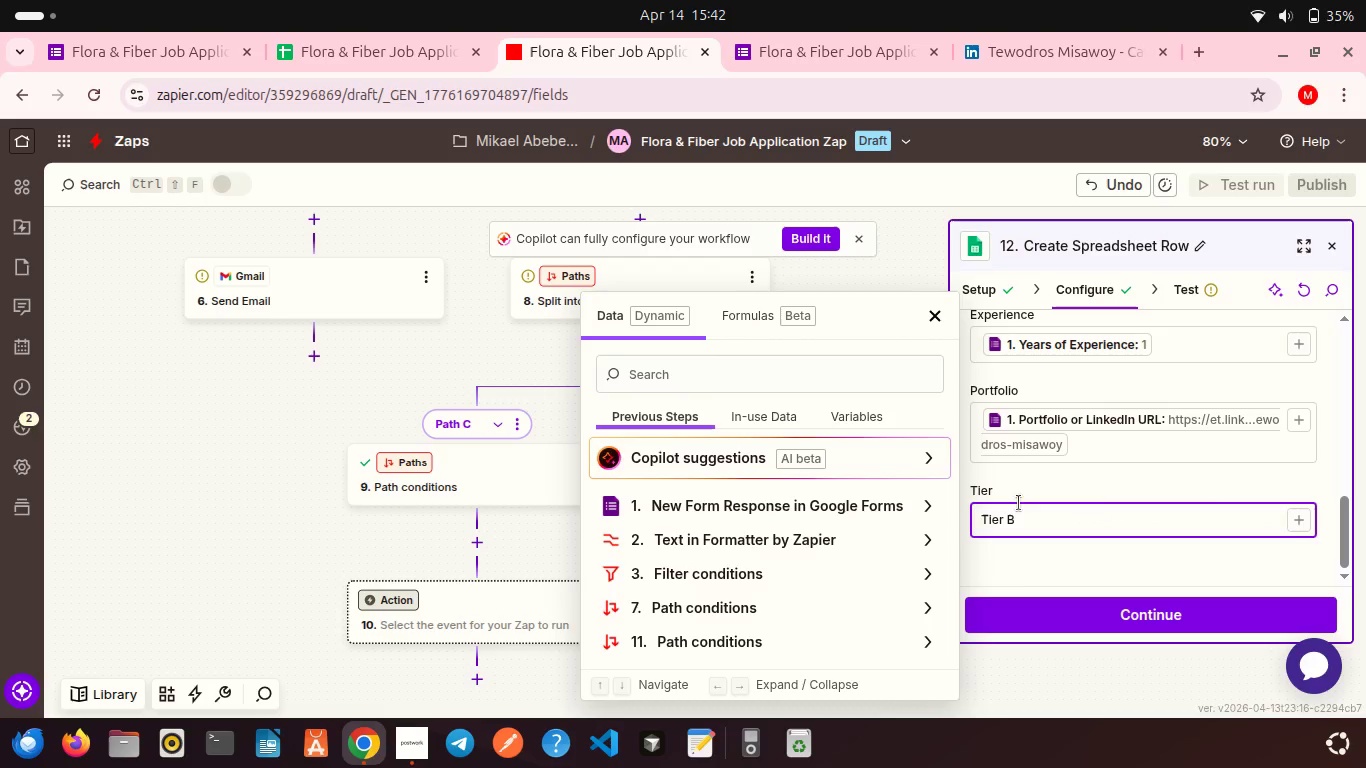 
left_click([1004, 484])
 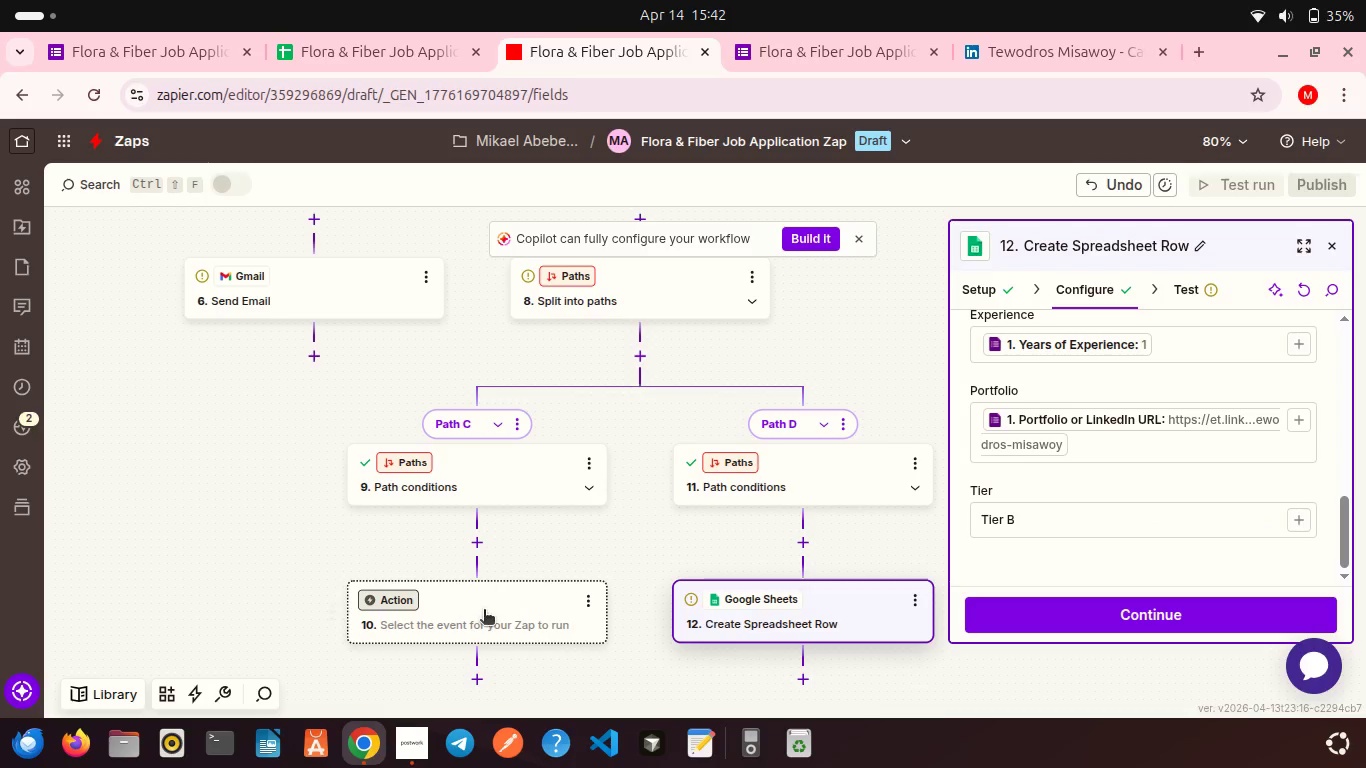 
left_click([484, 611])
 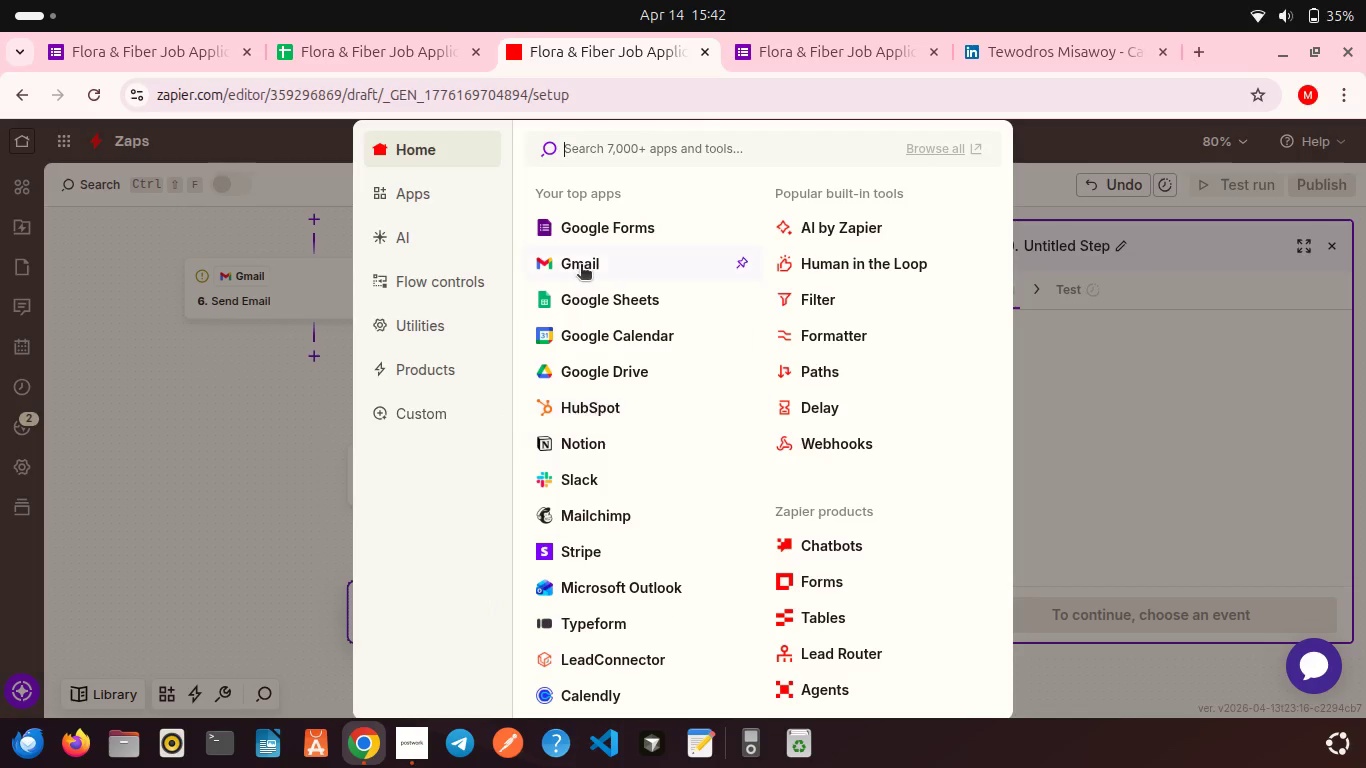 
left_click([593, 293])
 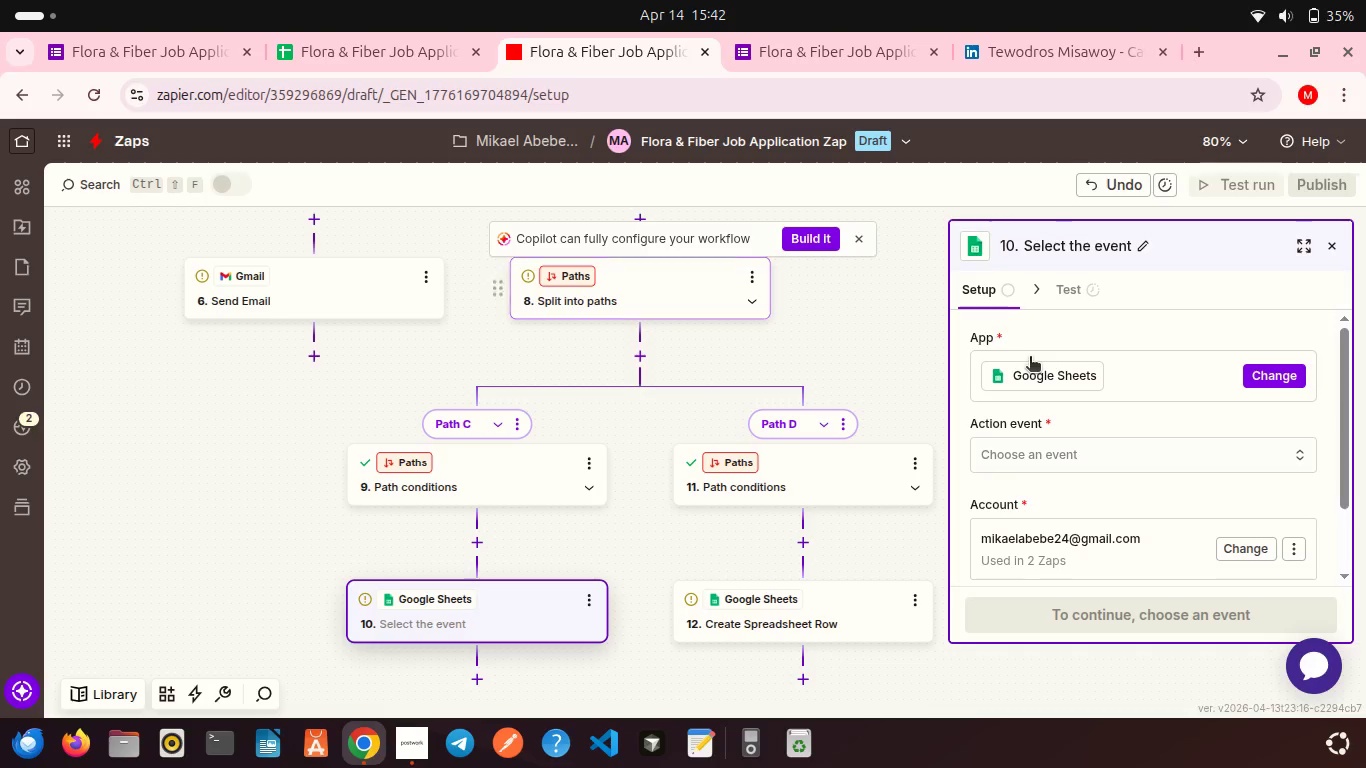 
left_click([1025, 467])
 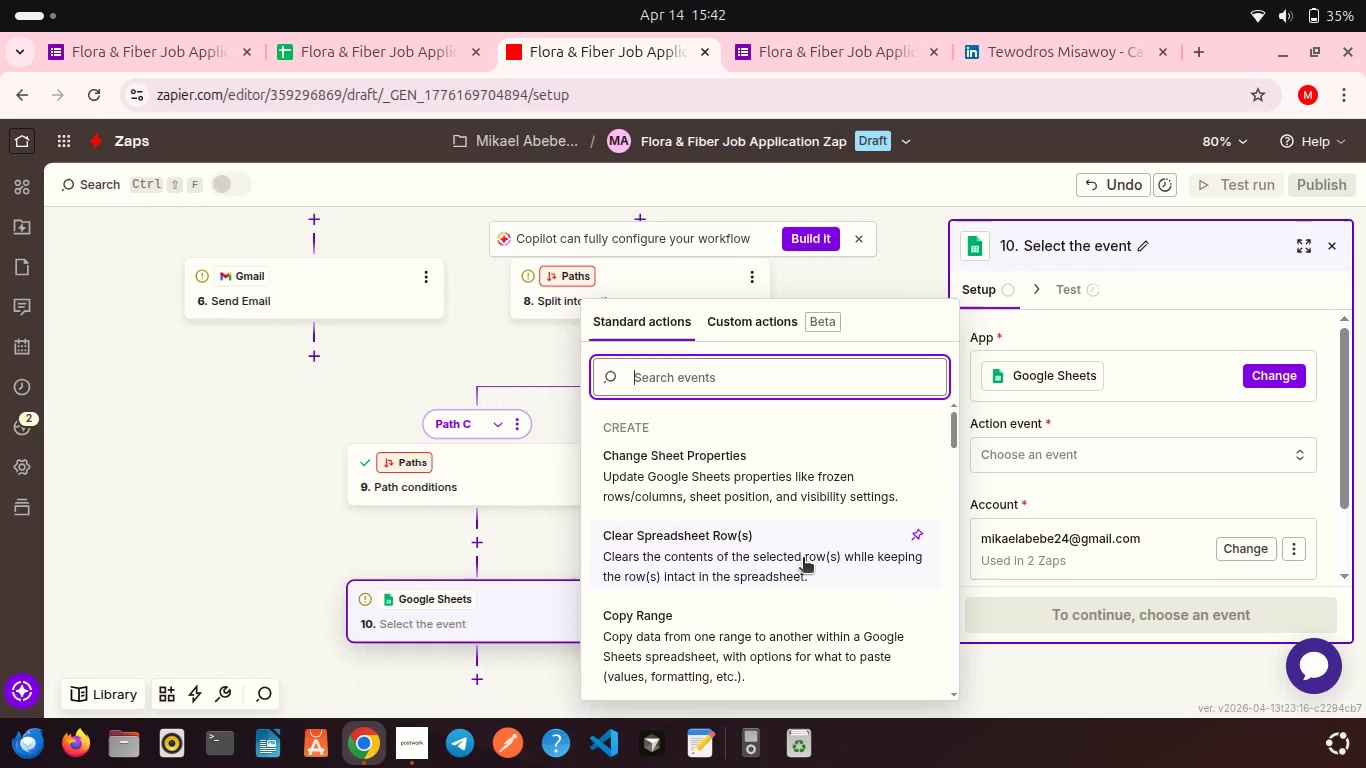 
scroll: coordinate [770, 532], scroll_direction: down, amount: 4.0
 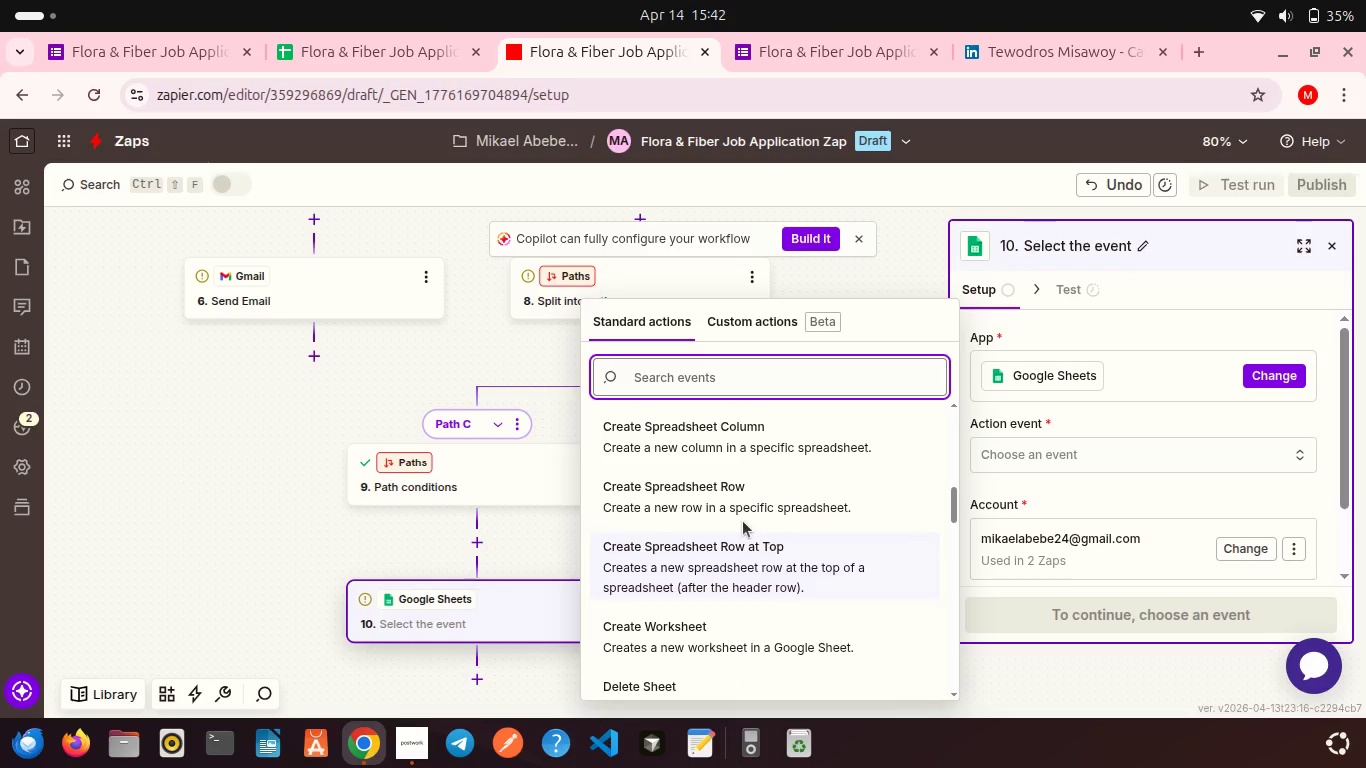 
left_click([743, 521])
 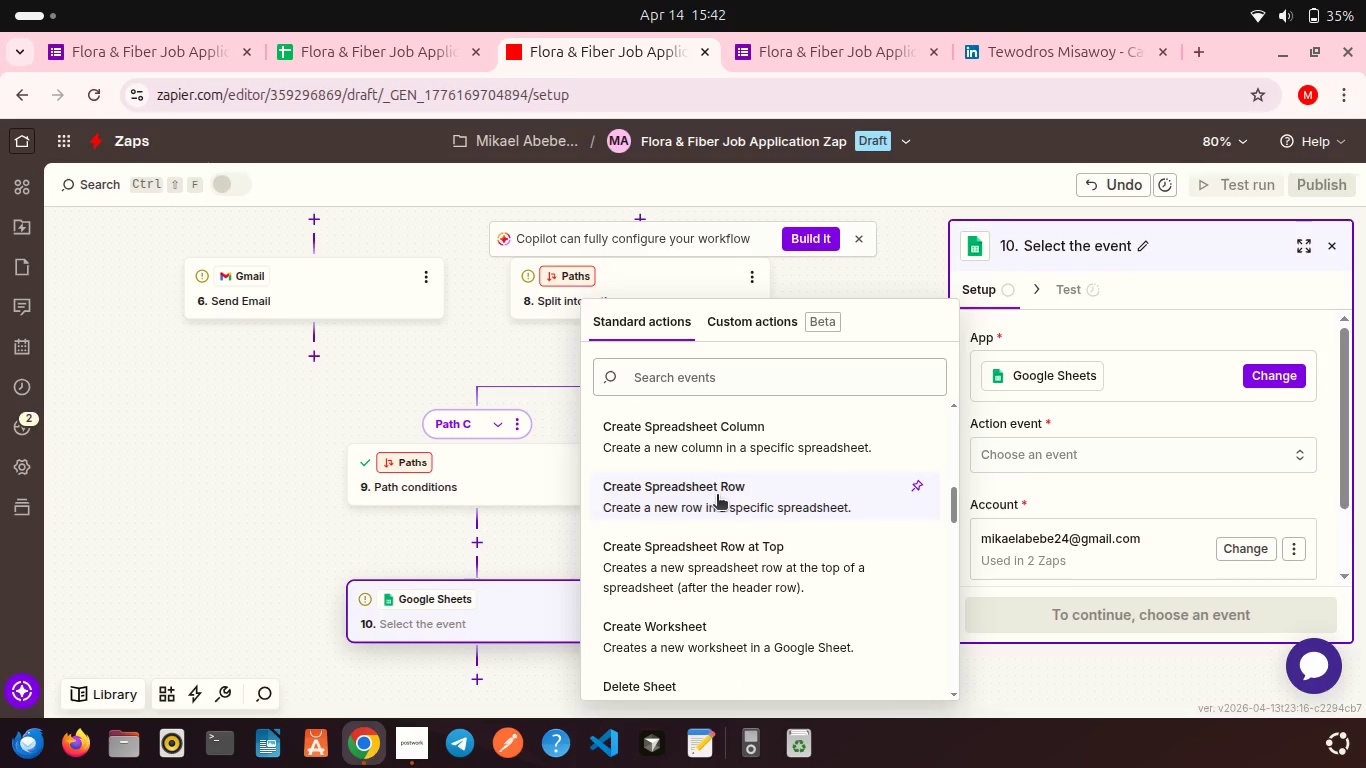 
left_click([717, 496])
 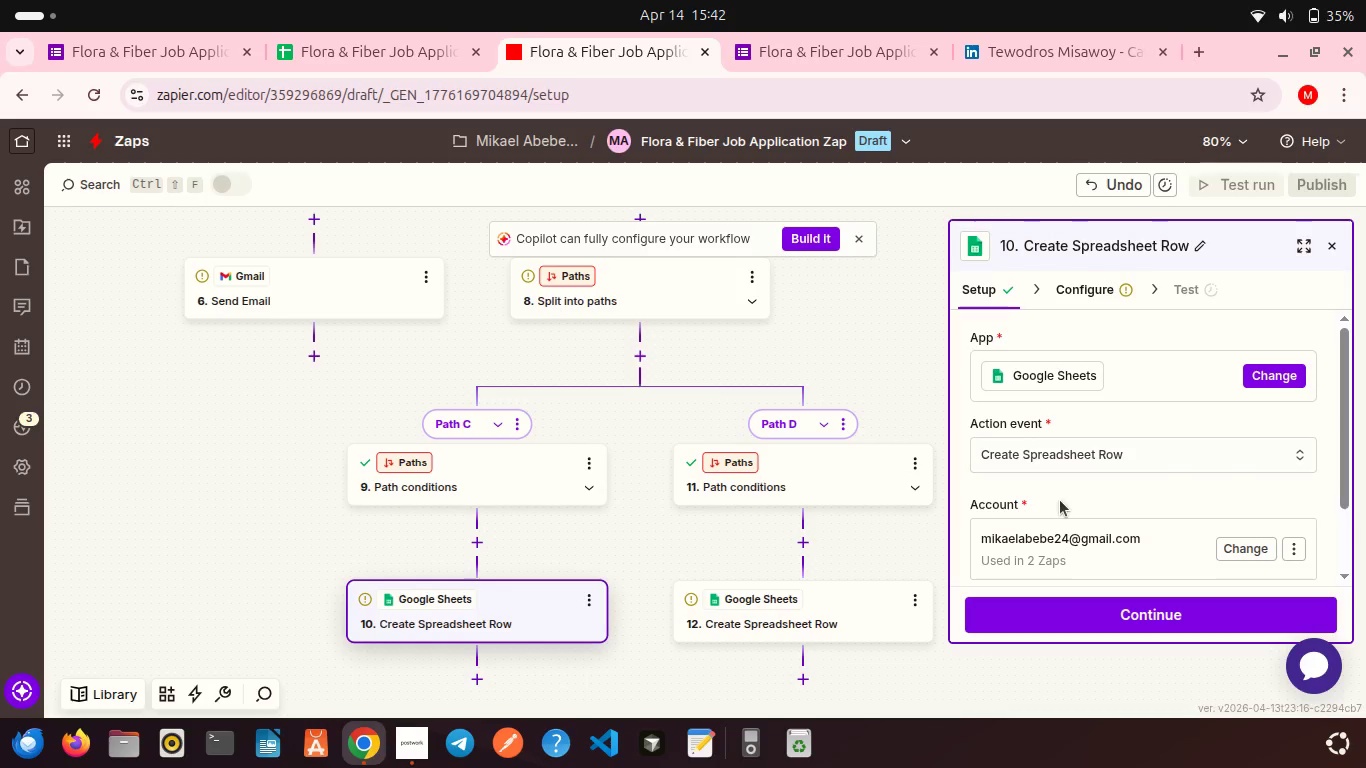 
scroll: coordinate [1079, 468], scroll_direction: down, amount: 4.0
 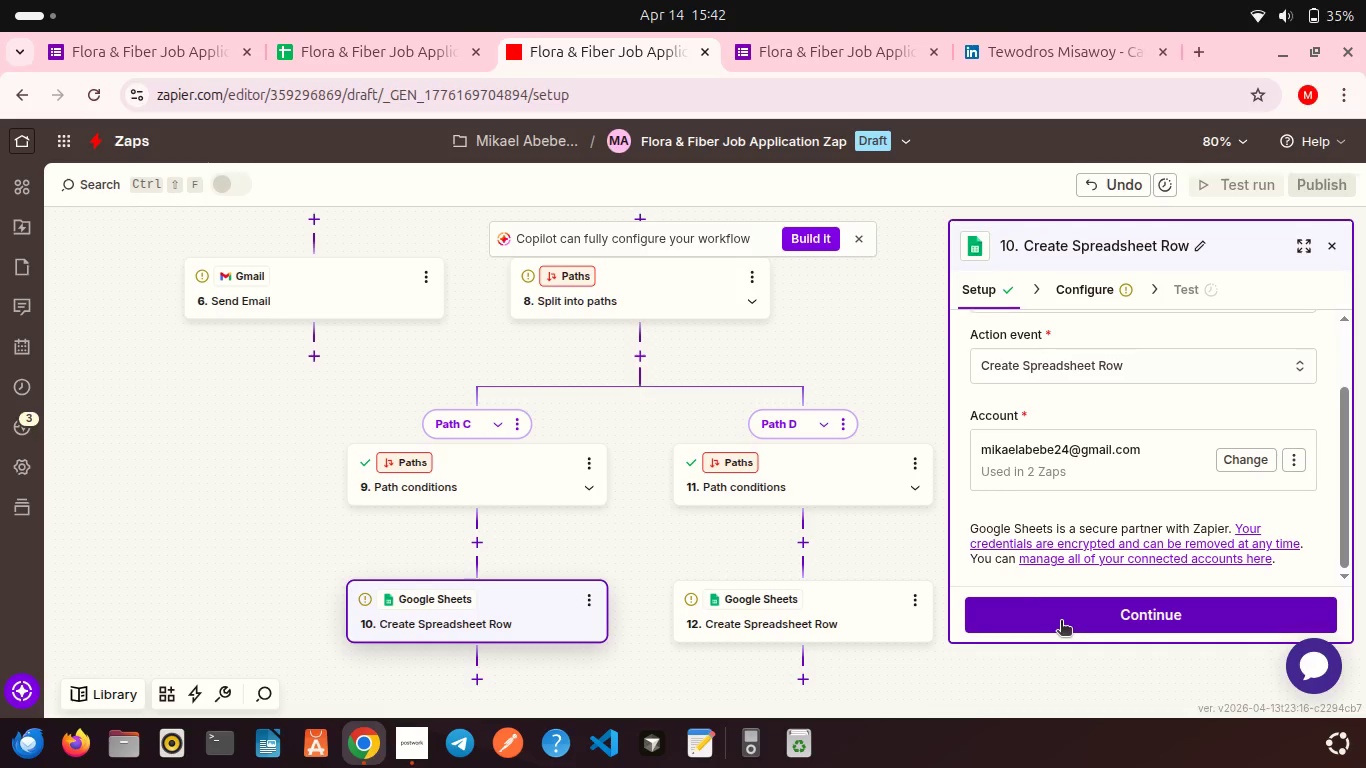 
left_click([1061, 622])
 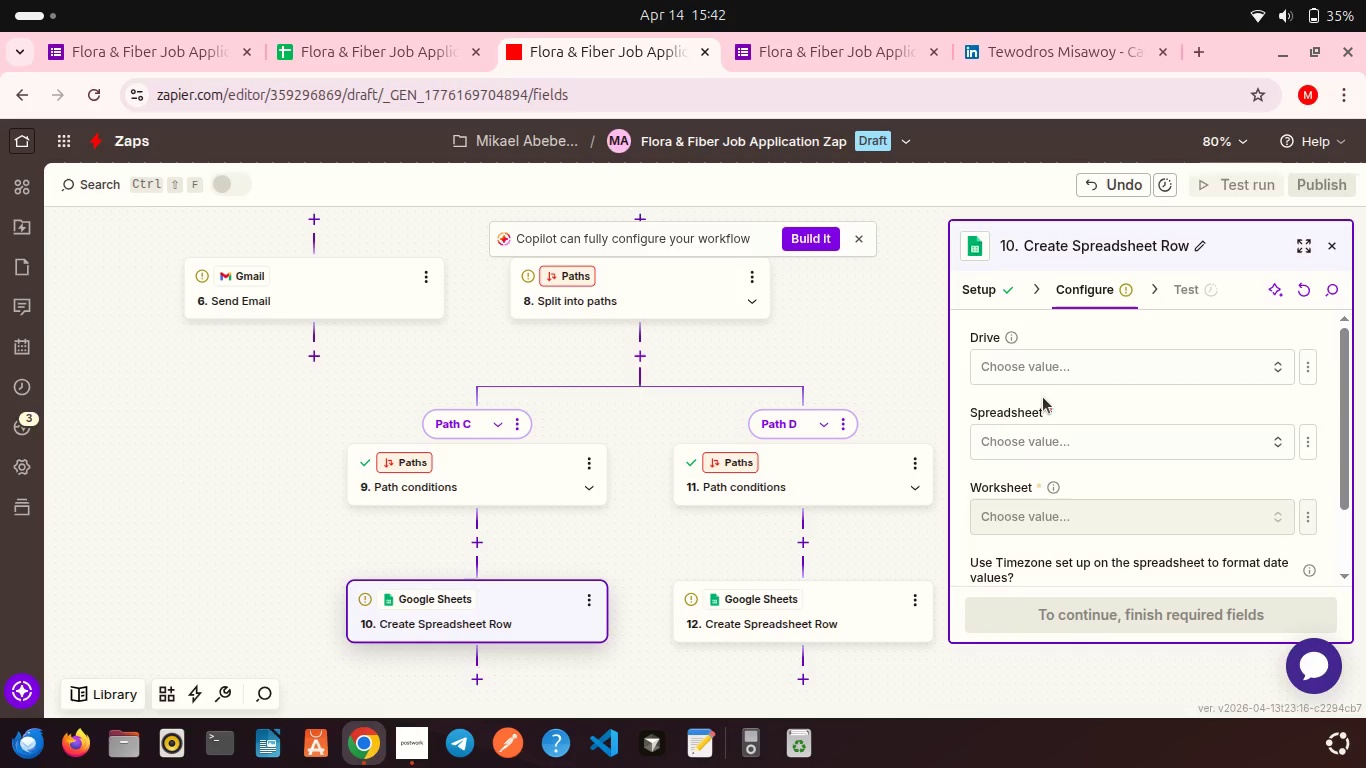 
left_click([1020, 374])
 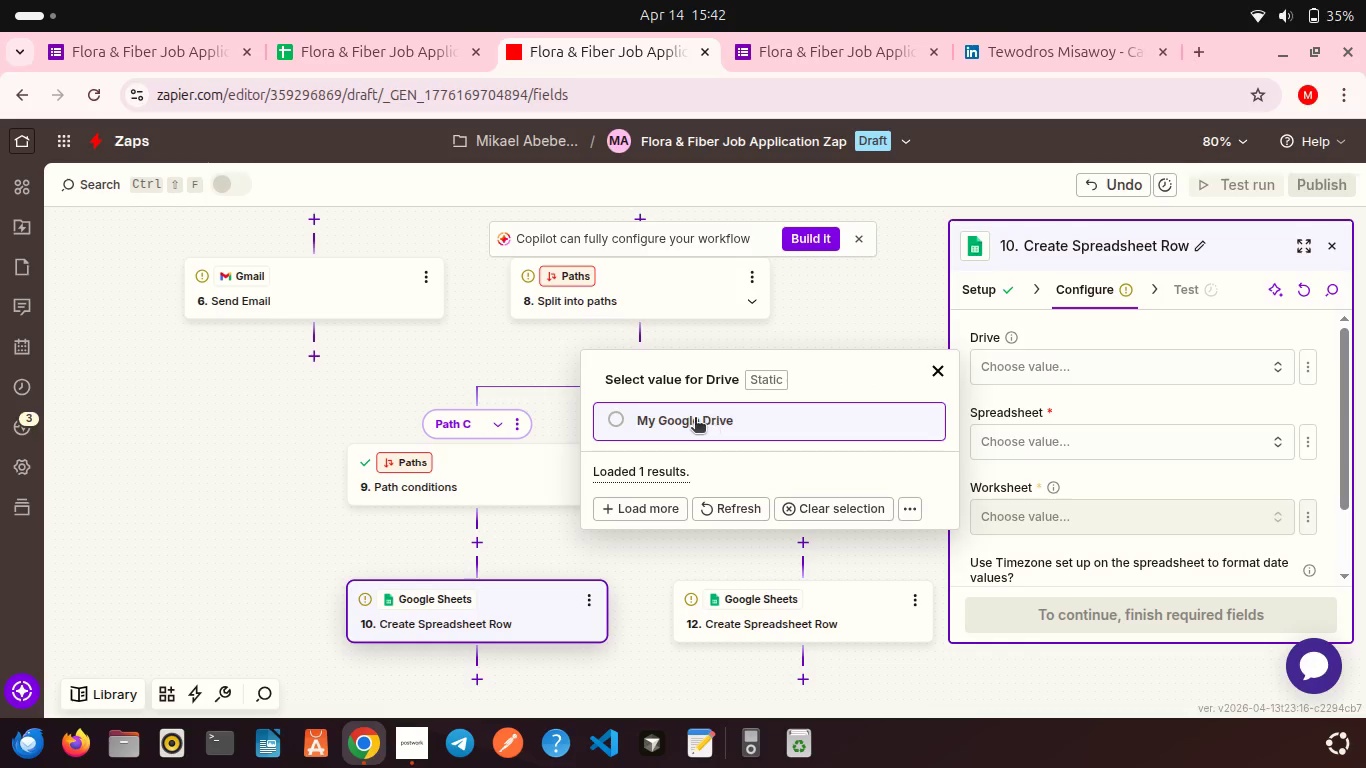 
left_click([695, 419])
 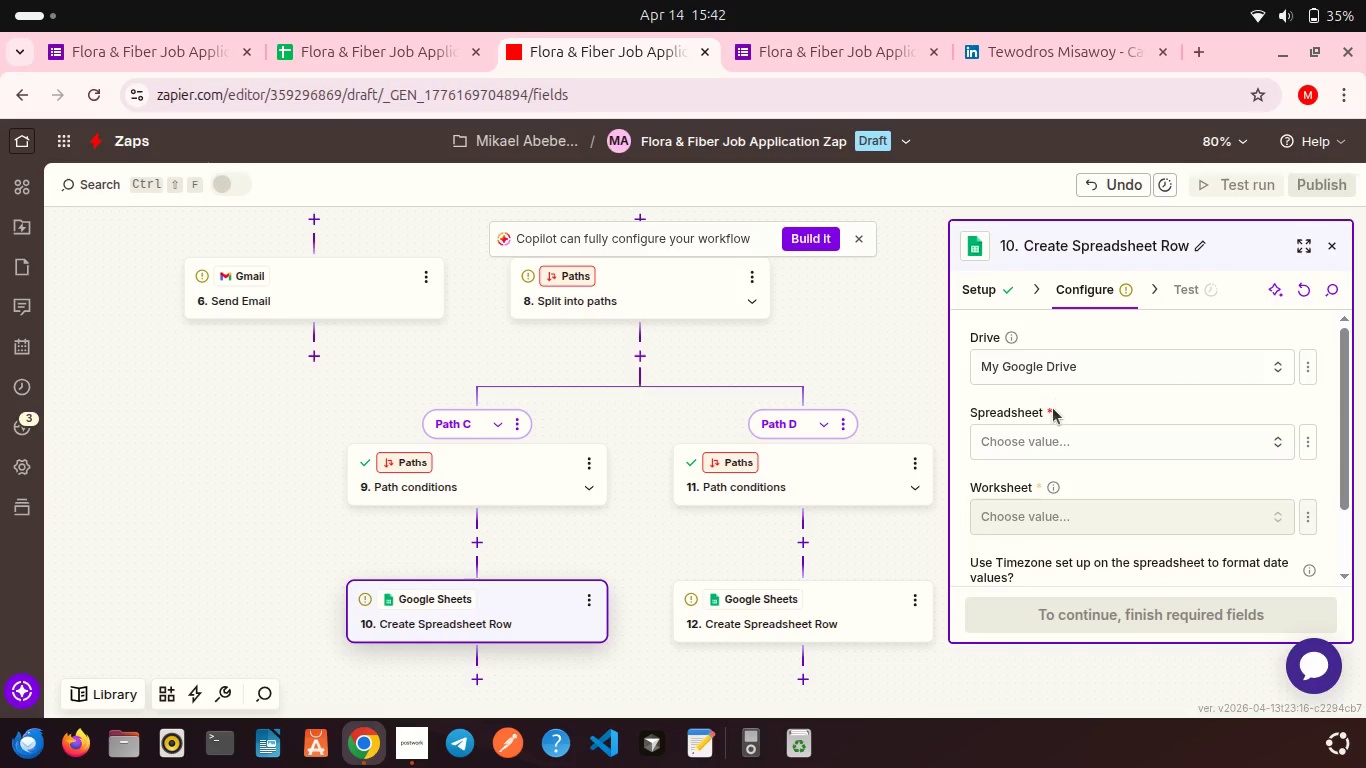 
left_click([1034, 443])
 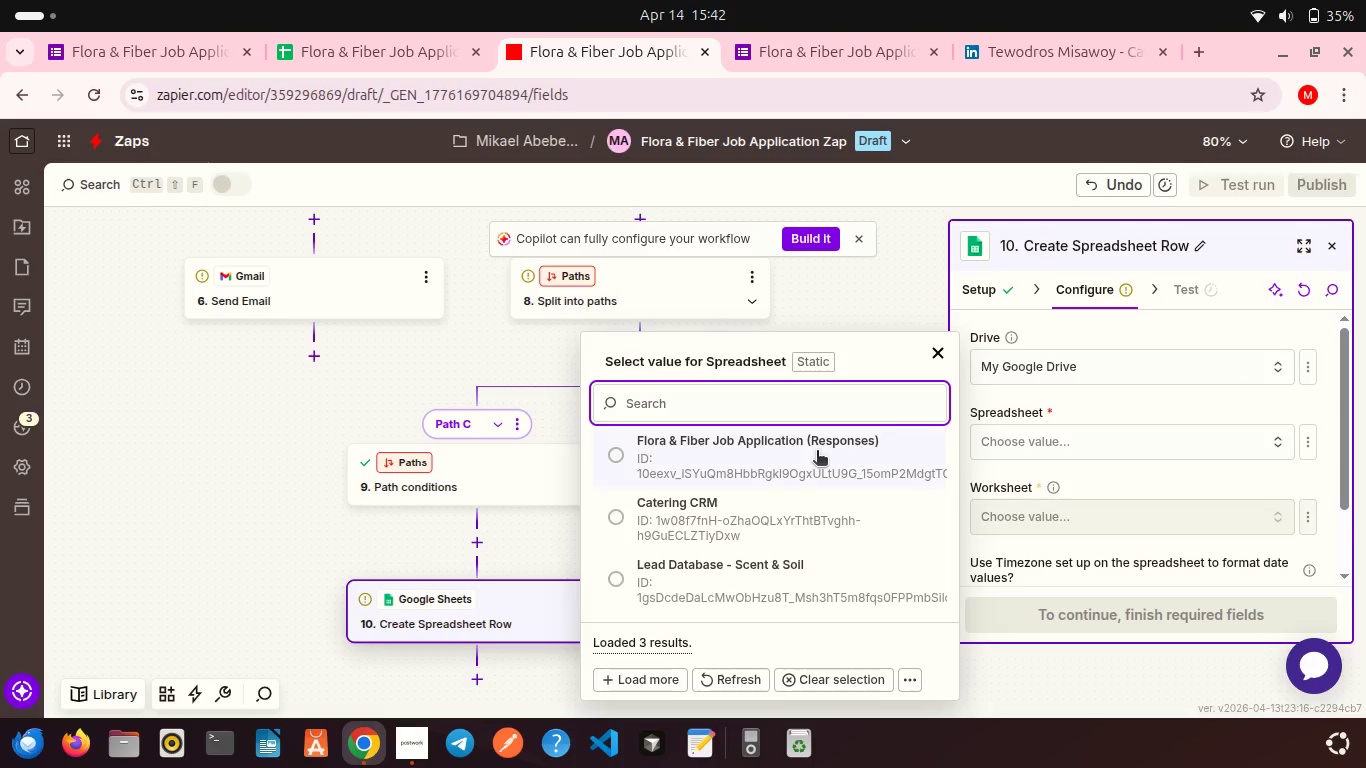 
left_click([817, 452])
 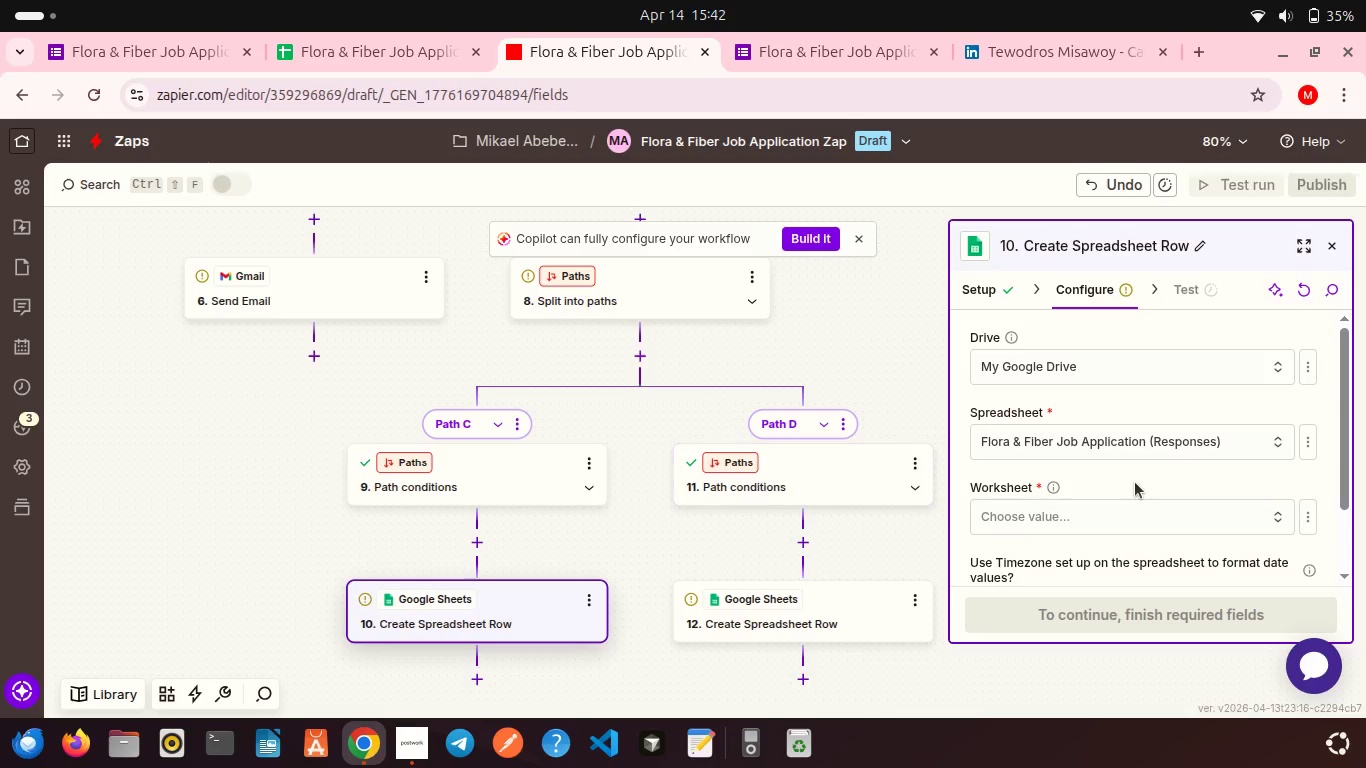 
scroll: coordinate [1135, 482], scroll_direction: down, amount: 5.0
 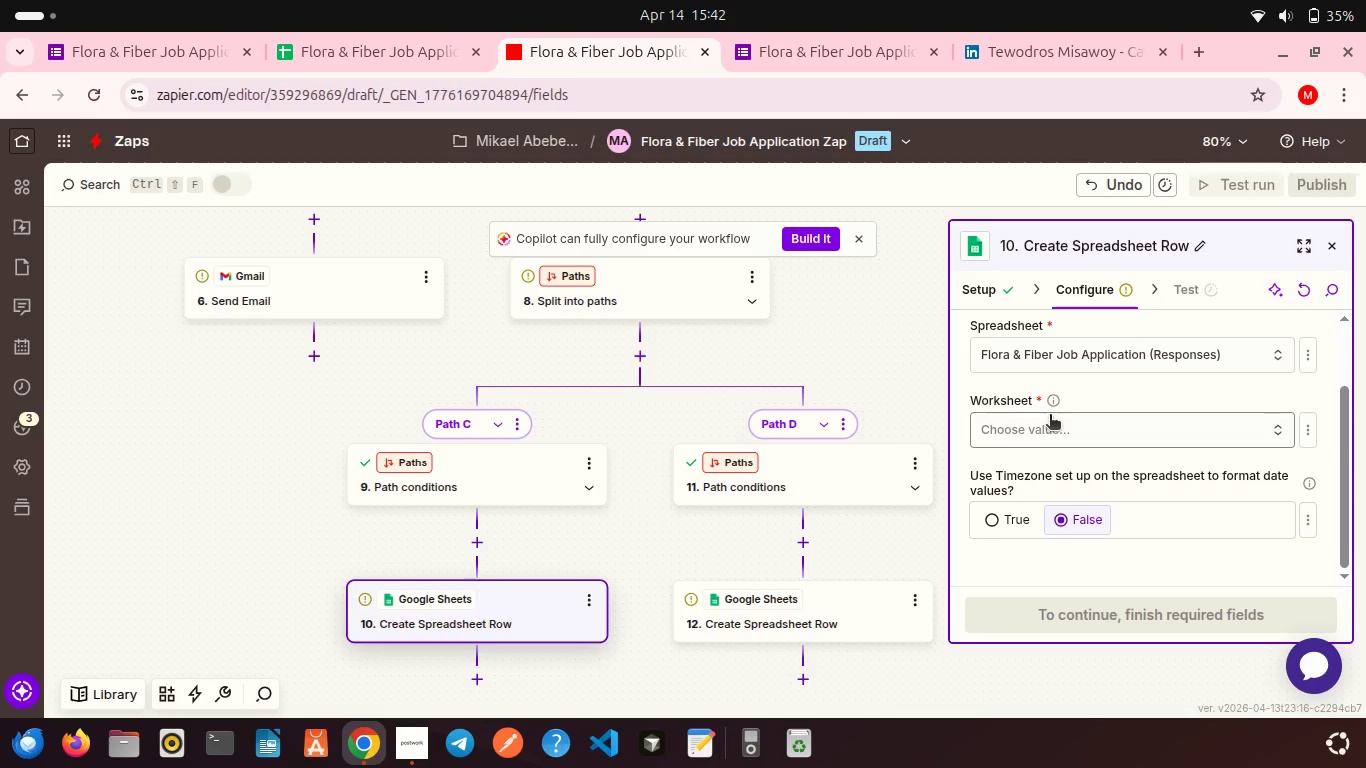 
left_click([1050, 416])
 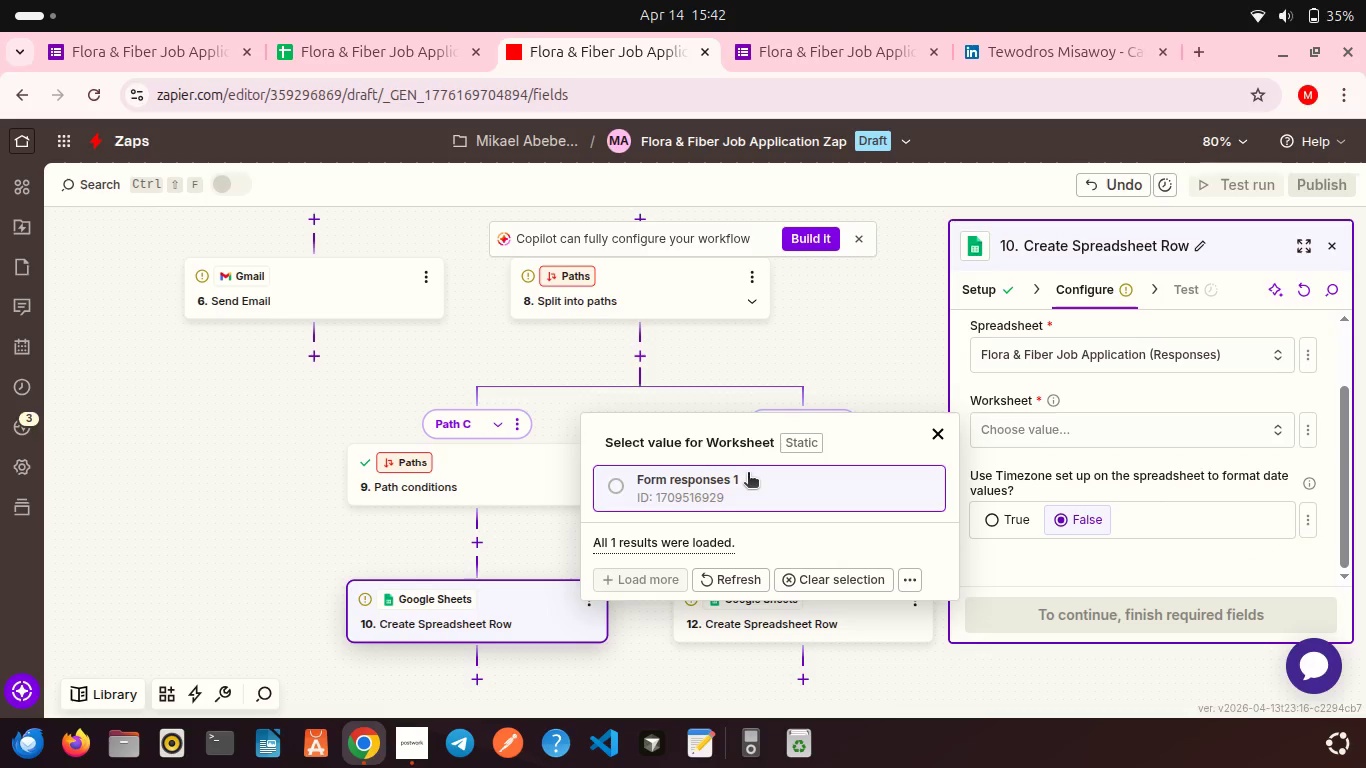 
left_click([748, 474])
 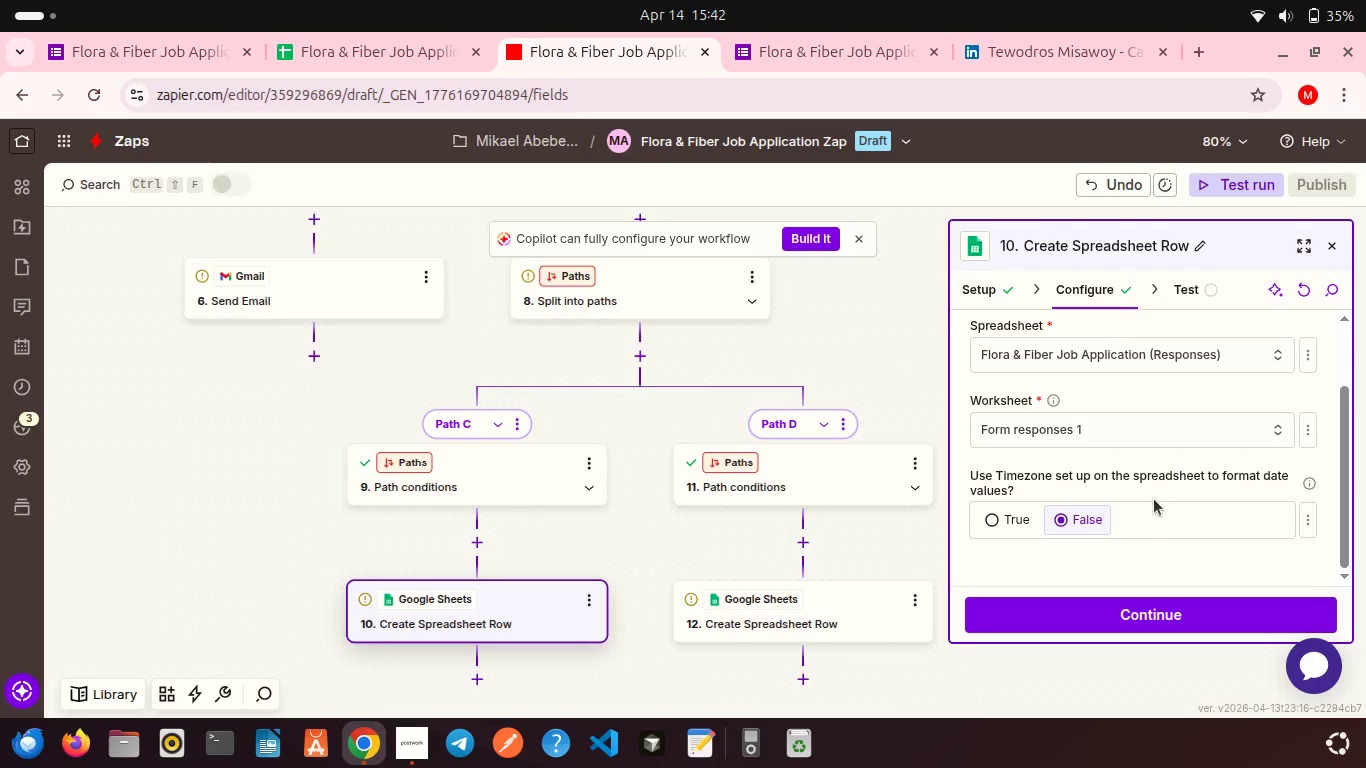 
scroll: coordinate [1154, 499], scroll_direction: down, amount: 3.0
 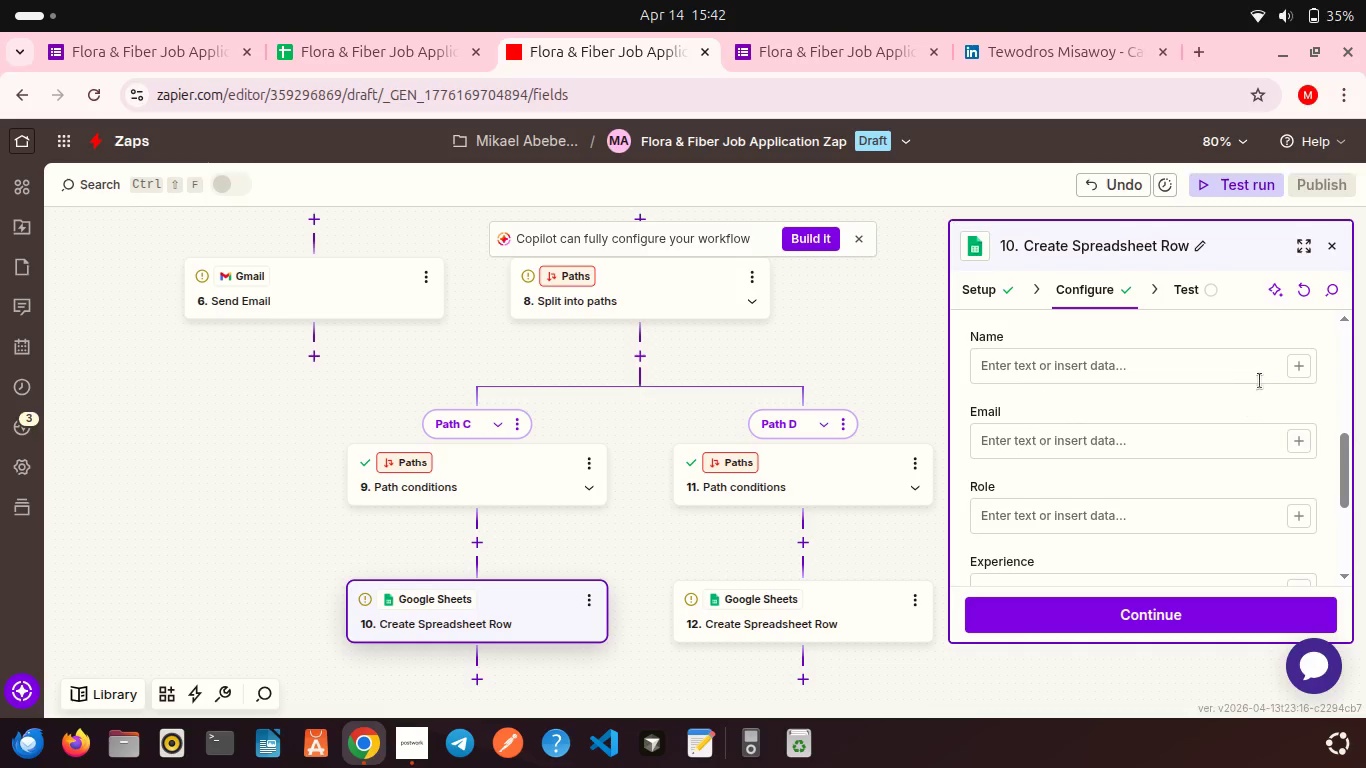 
left_click([1301, 369])
 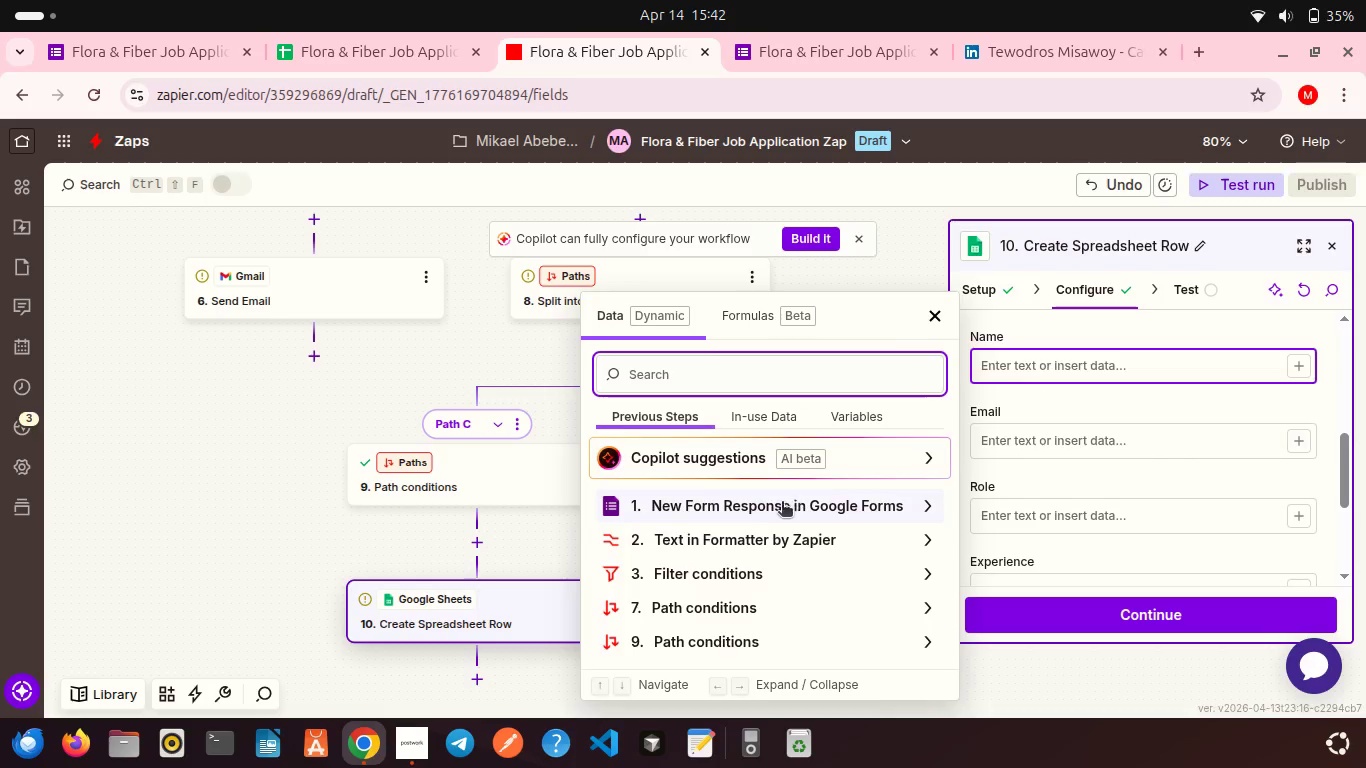 
left_click([779, 502])
 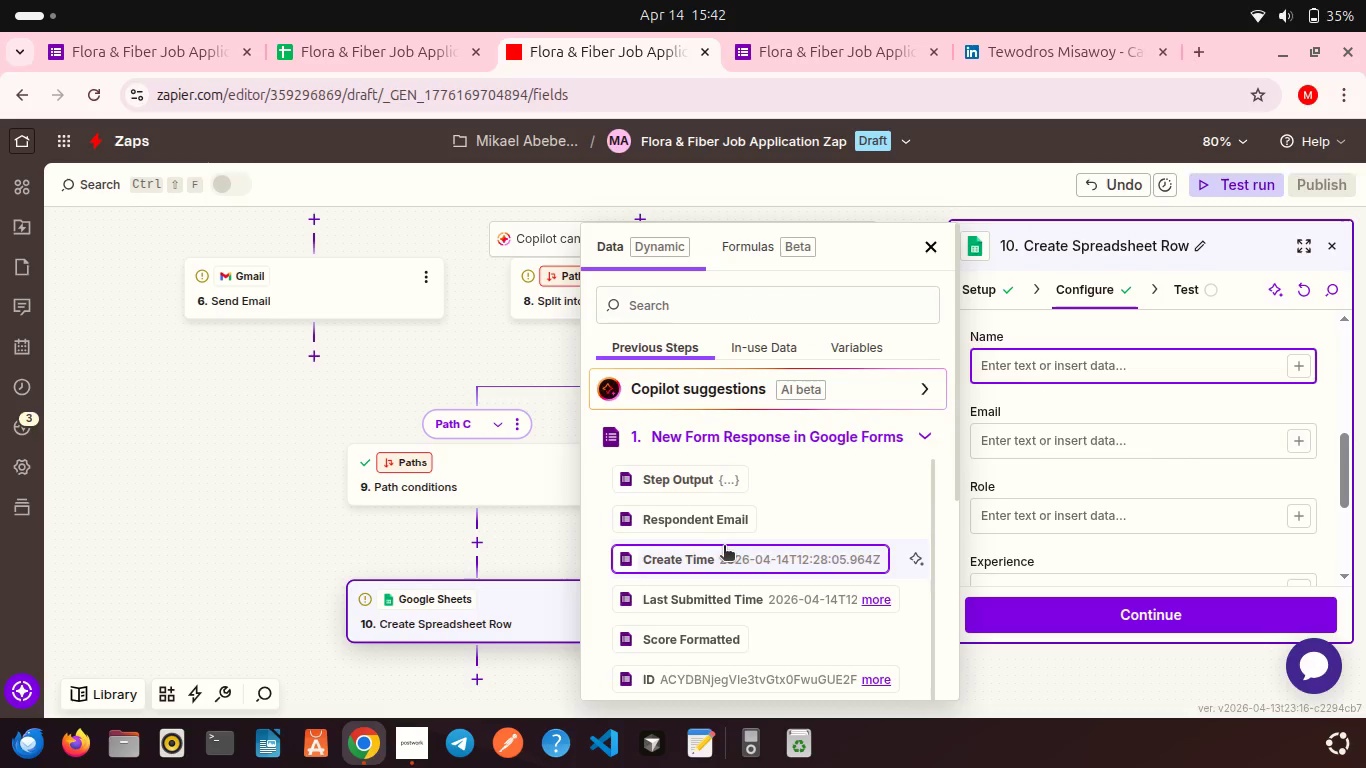 
scroll: coordinate [724, 547], scroll_direction: down, amount: 6.0
 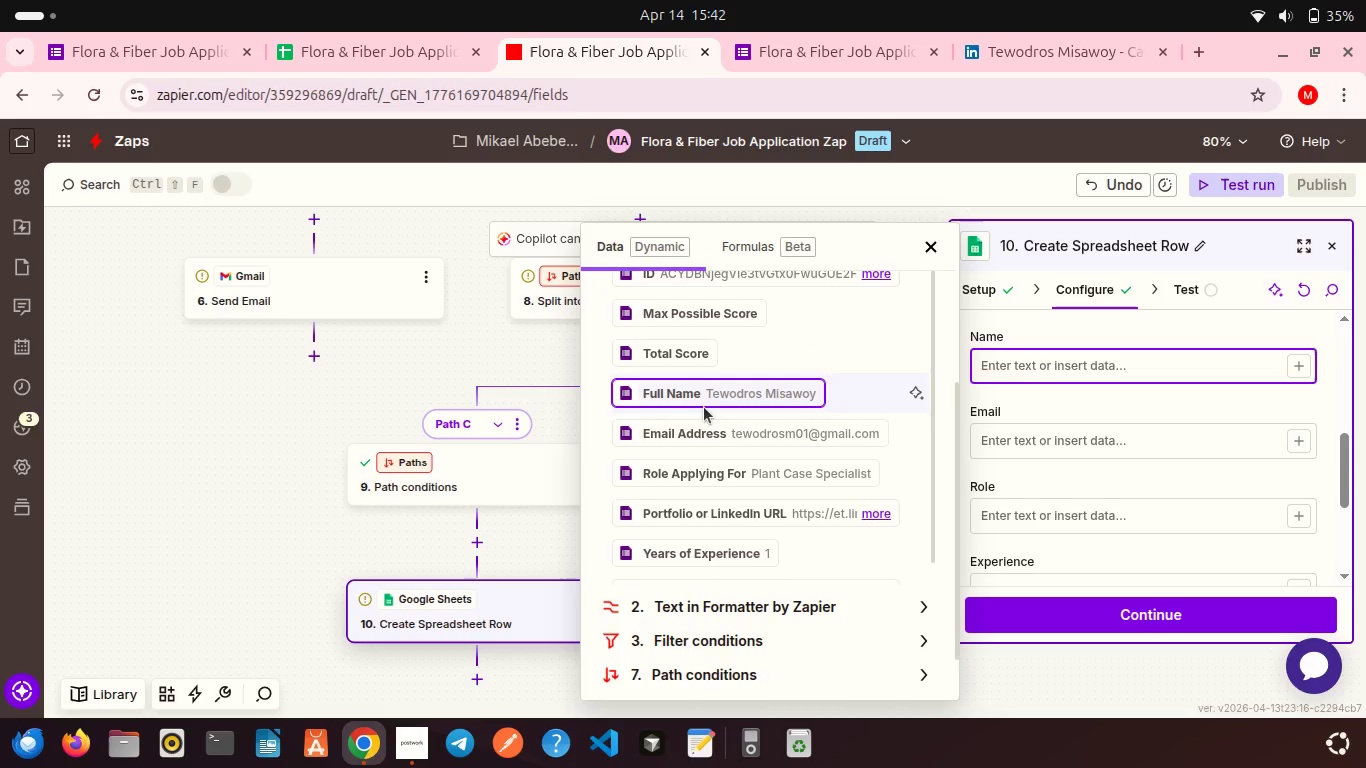 
left_click([679, 399])
 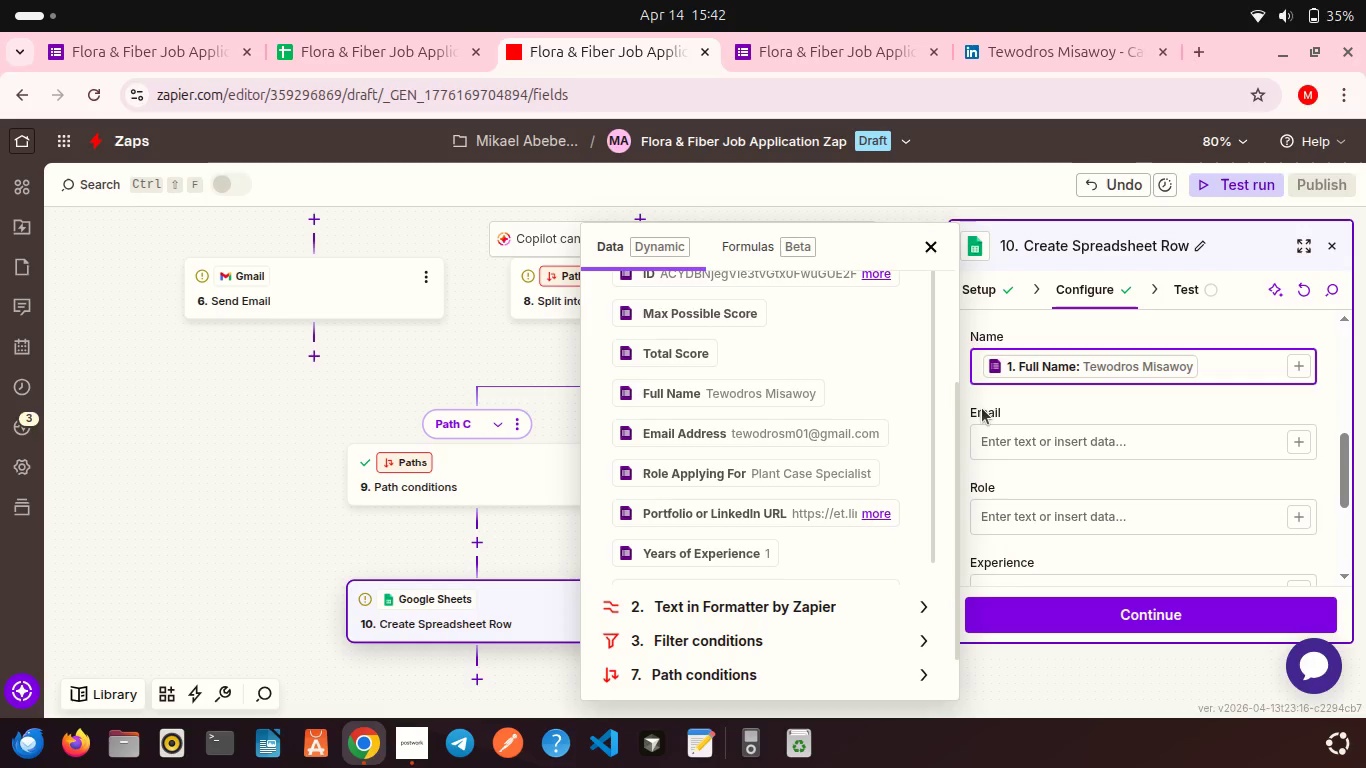 
left_click([982, 408])
 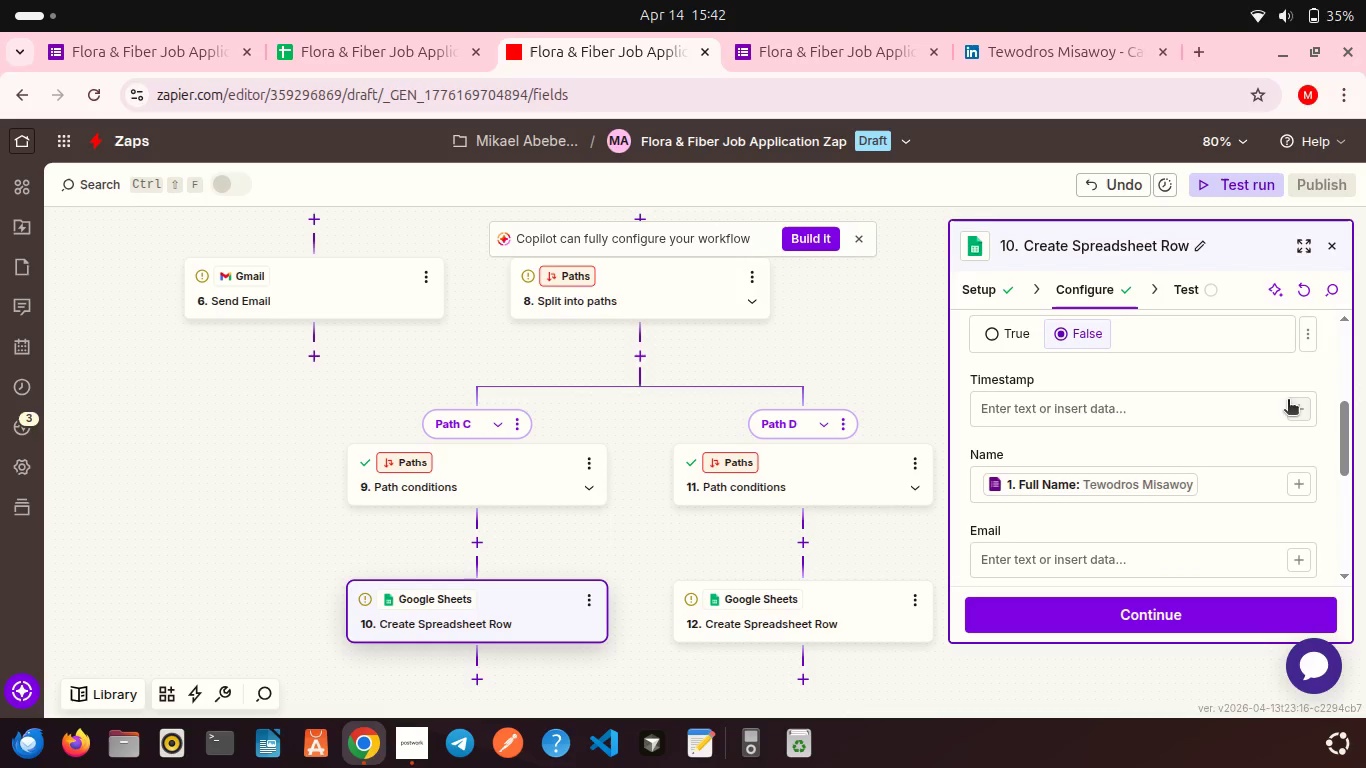 
left_click([1297, 406])
 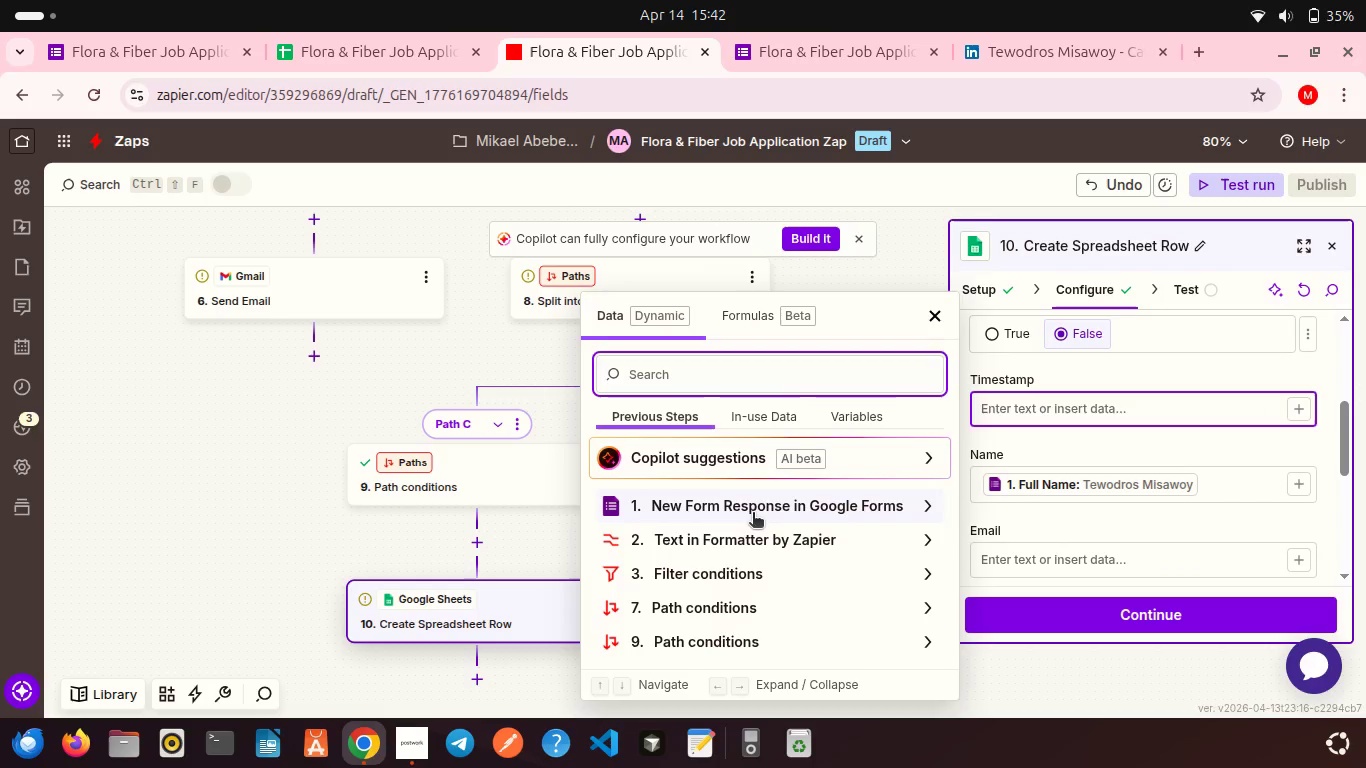 
left_click([753, 514])
 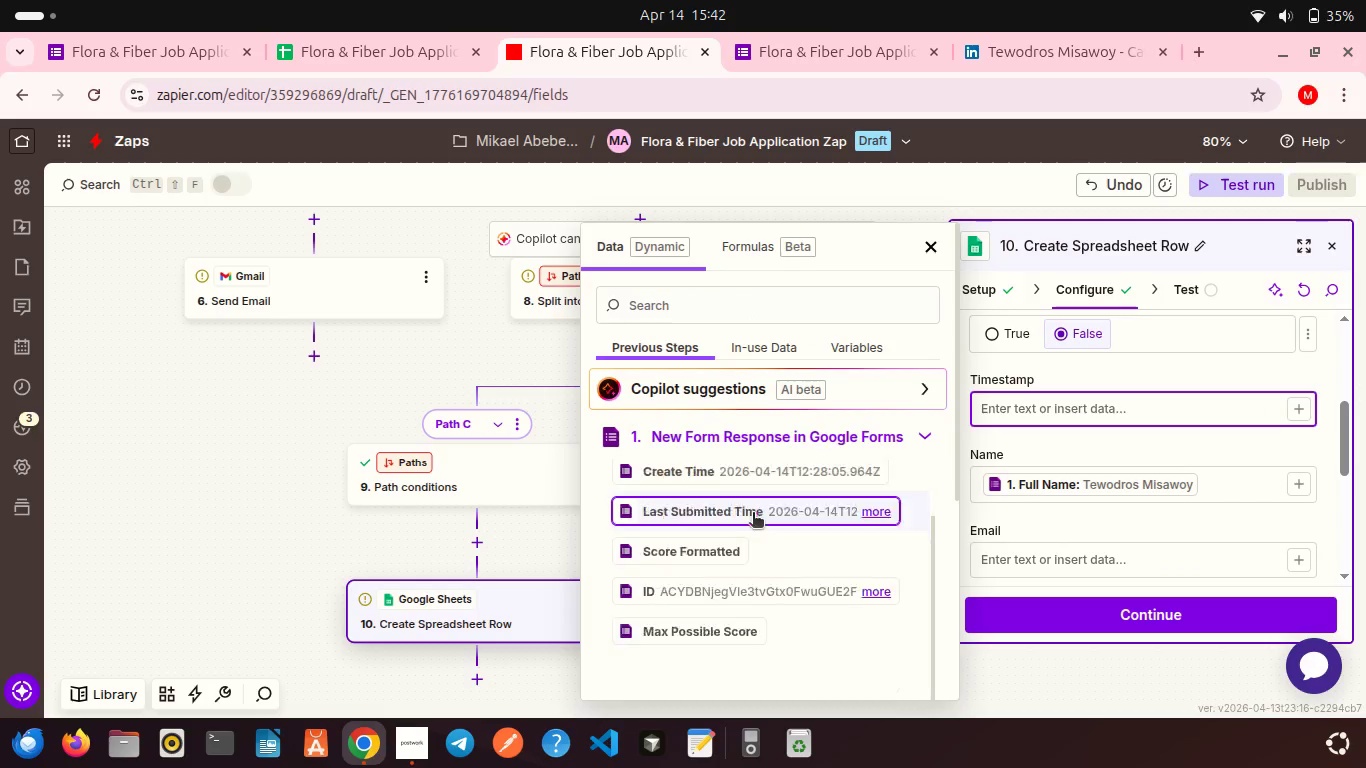 
scroll: coordinate [715, 560], scroll_direction: down, amount: 7.0
 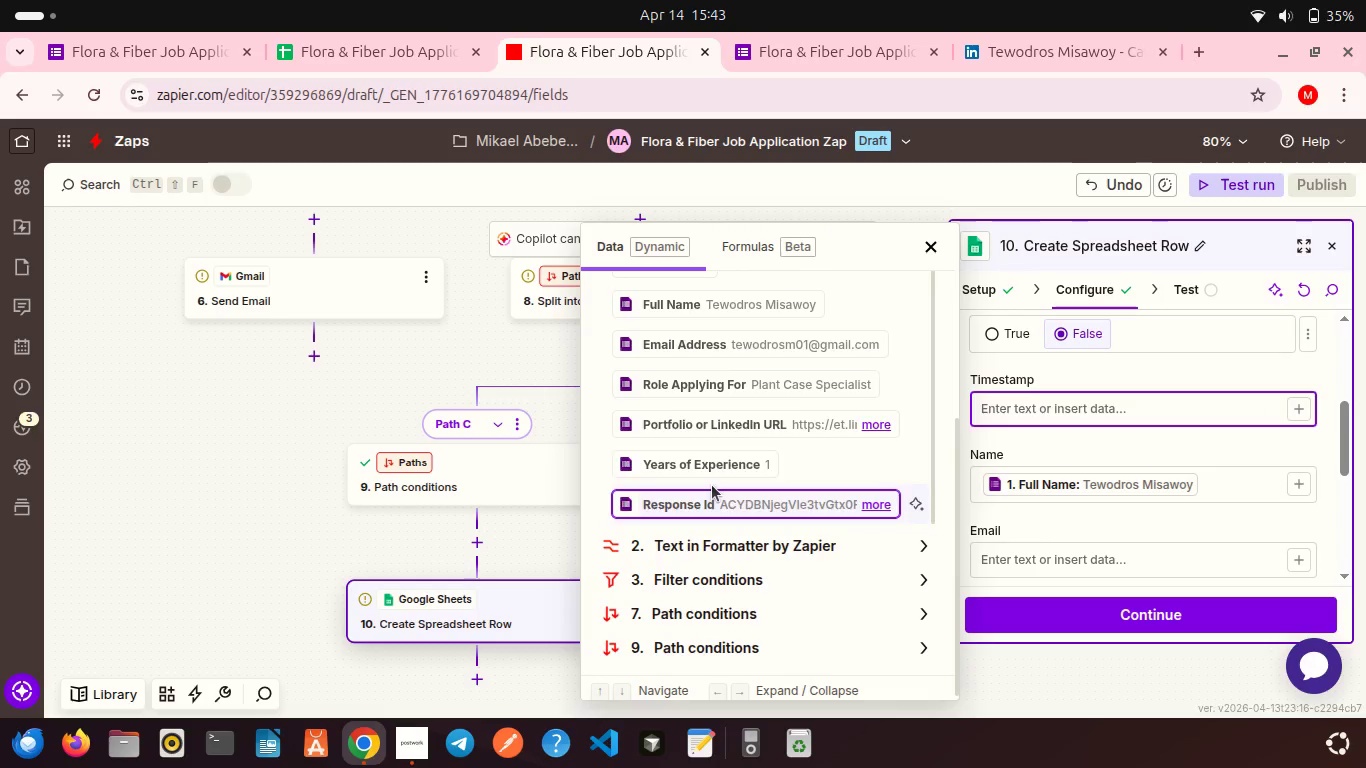 
scroll: coordinate [703, 420], scroll_direction: up, amount: 11.0
 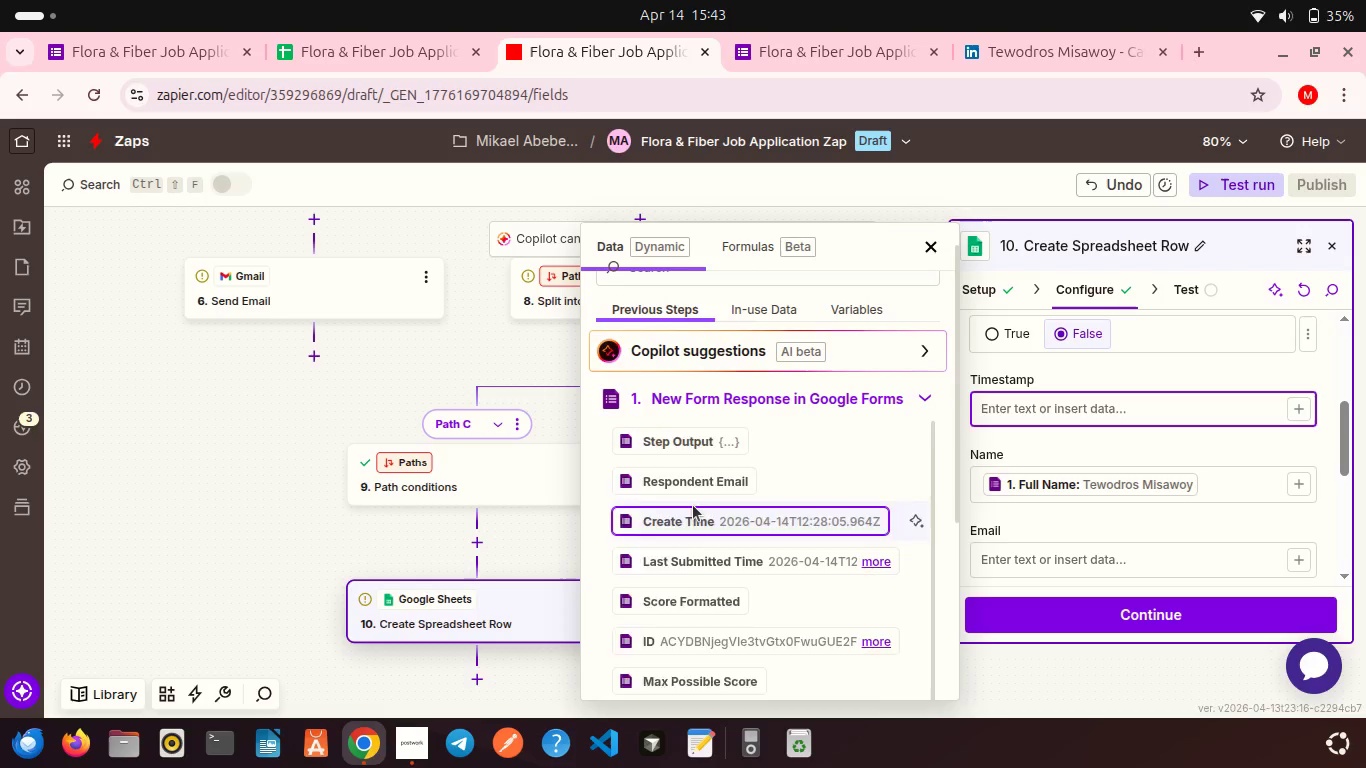 
scroll: coordinate [693, 505], scroll_direction: down, amount: 2.0
 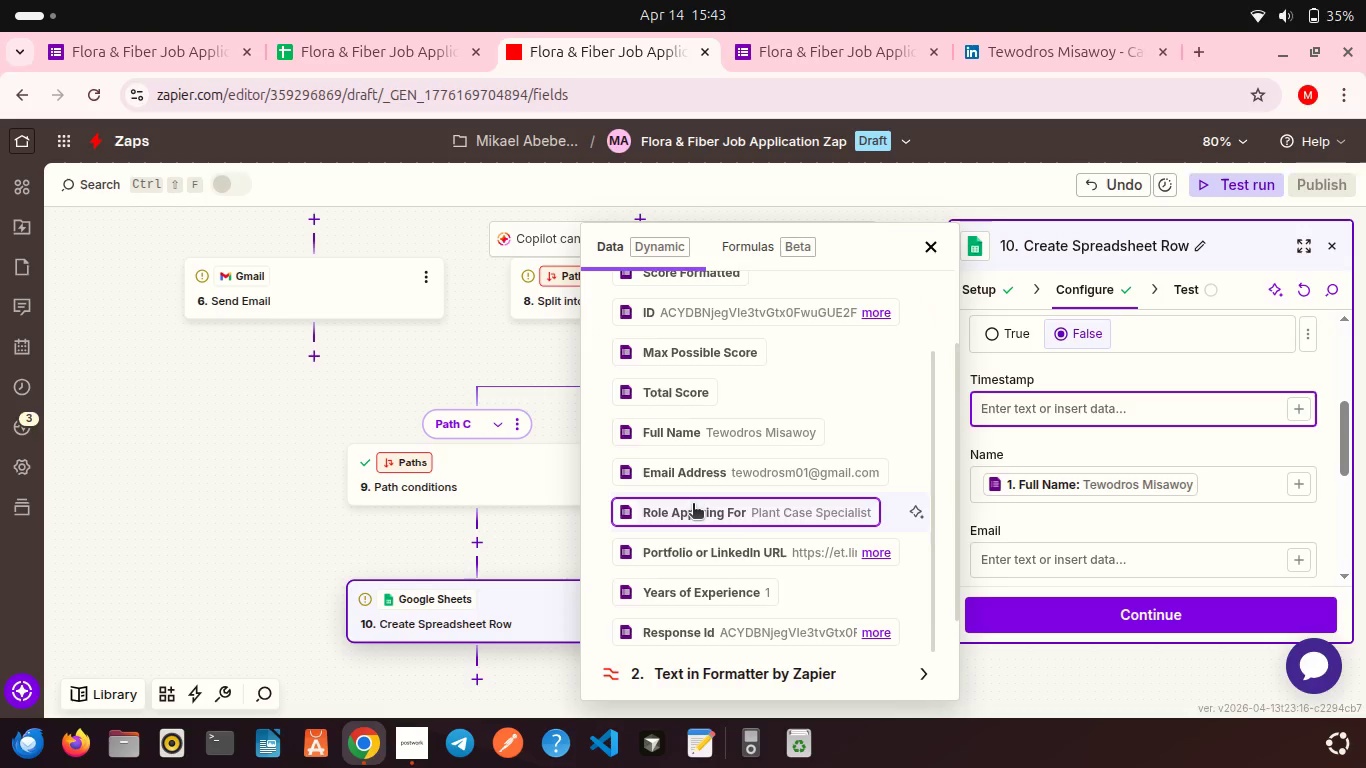 
scroll: coordinate [693, 505], scroll_direction: up, amount: 2.0
 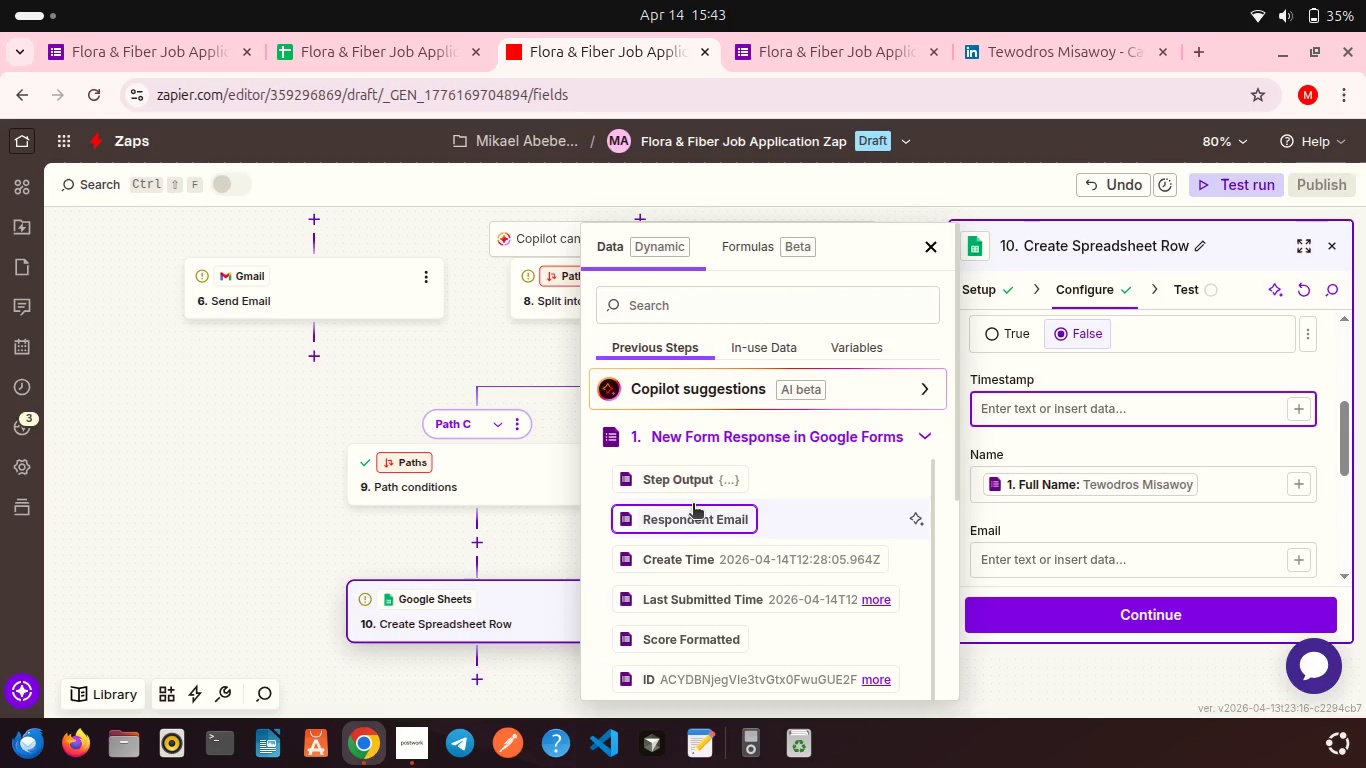 
scroll: coordinate [693, 505], scroll_direction: down, amount: 2.0
 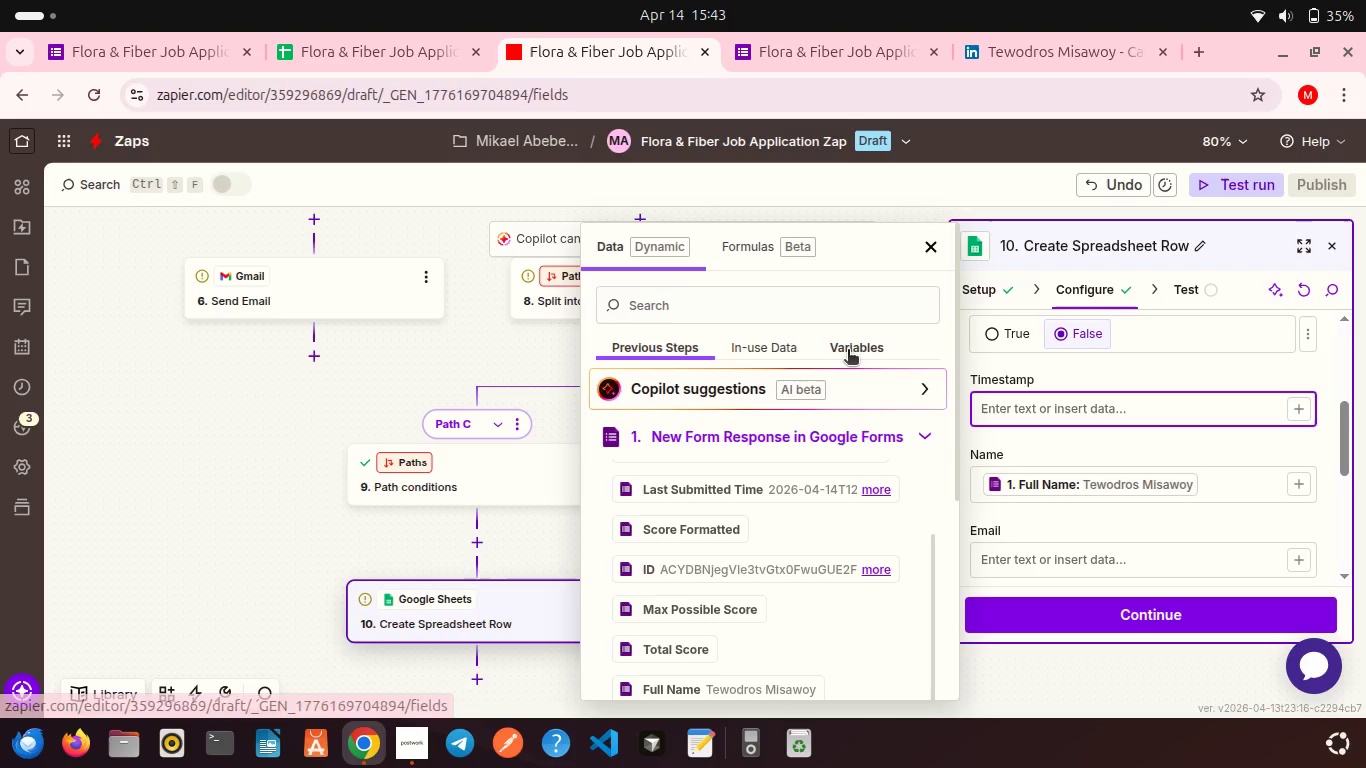 
left_click([848, 351])
 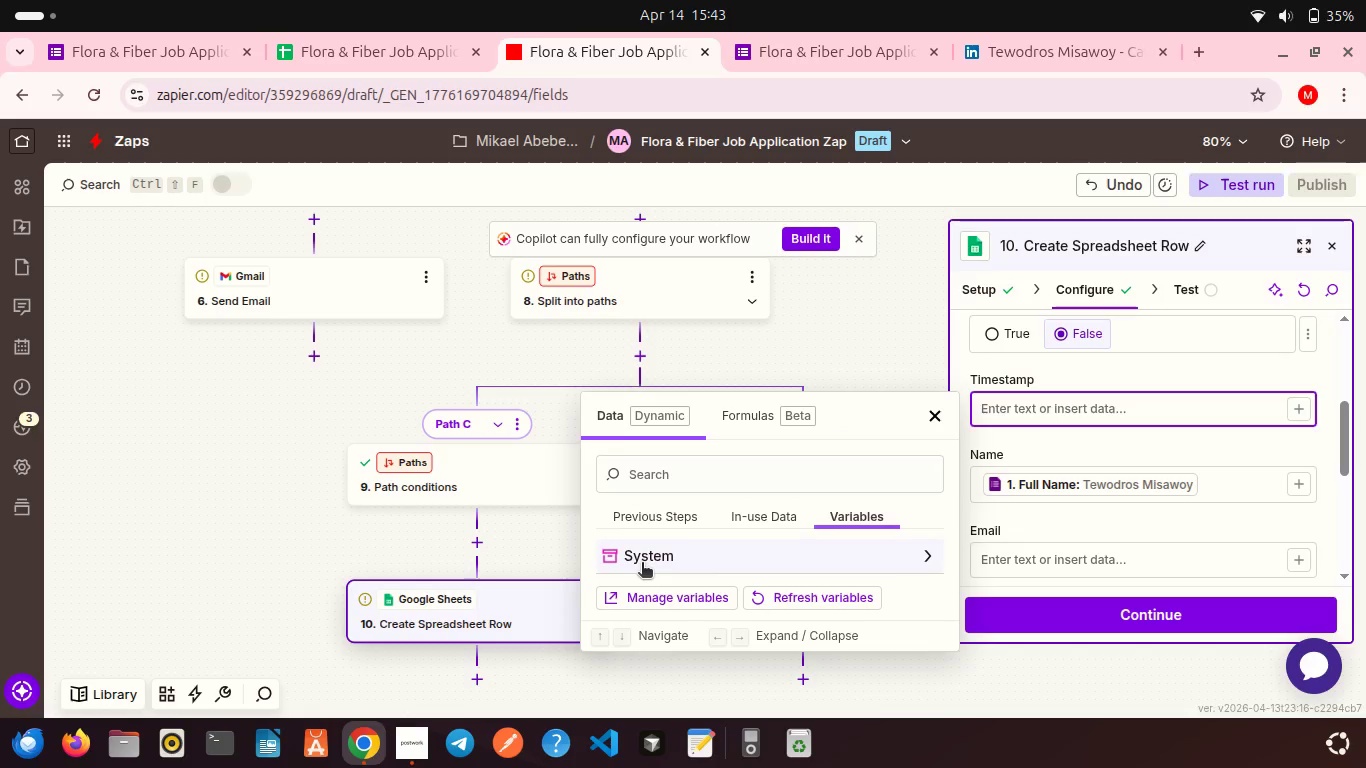 
left_click([642, 564])
 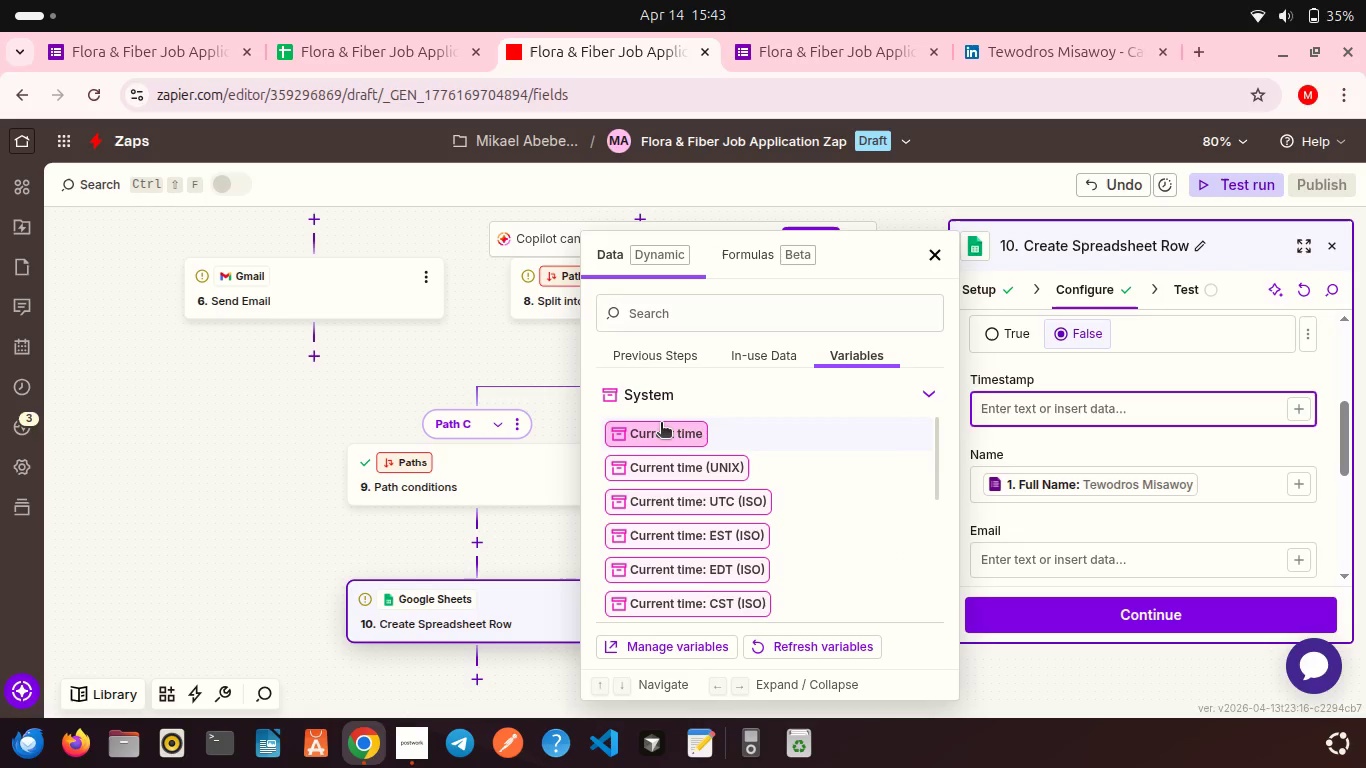 
left_click([661, 424])
 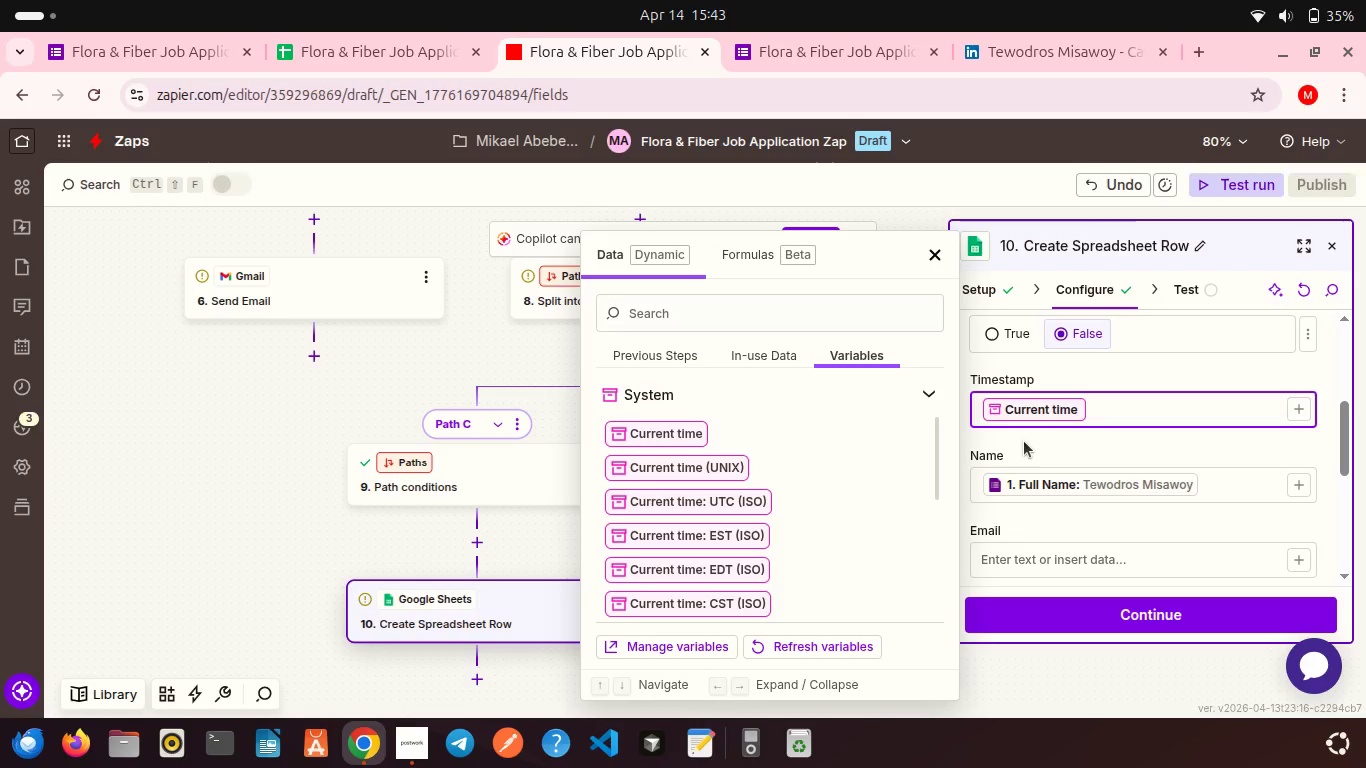 
left_click([1024, 441])
 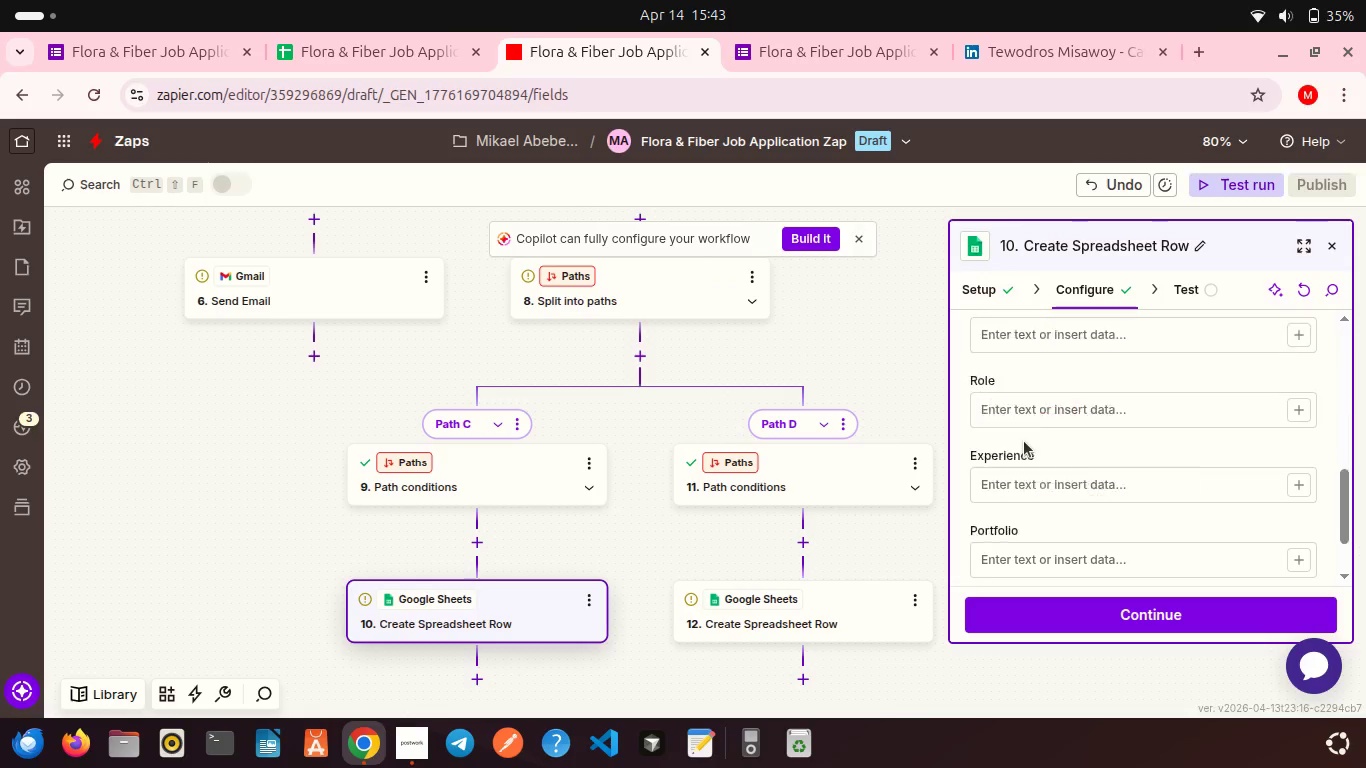 
scroll: coordinate [1024, 441], scroll_direction: down, amount: 3.0
 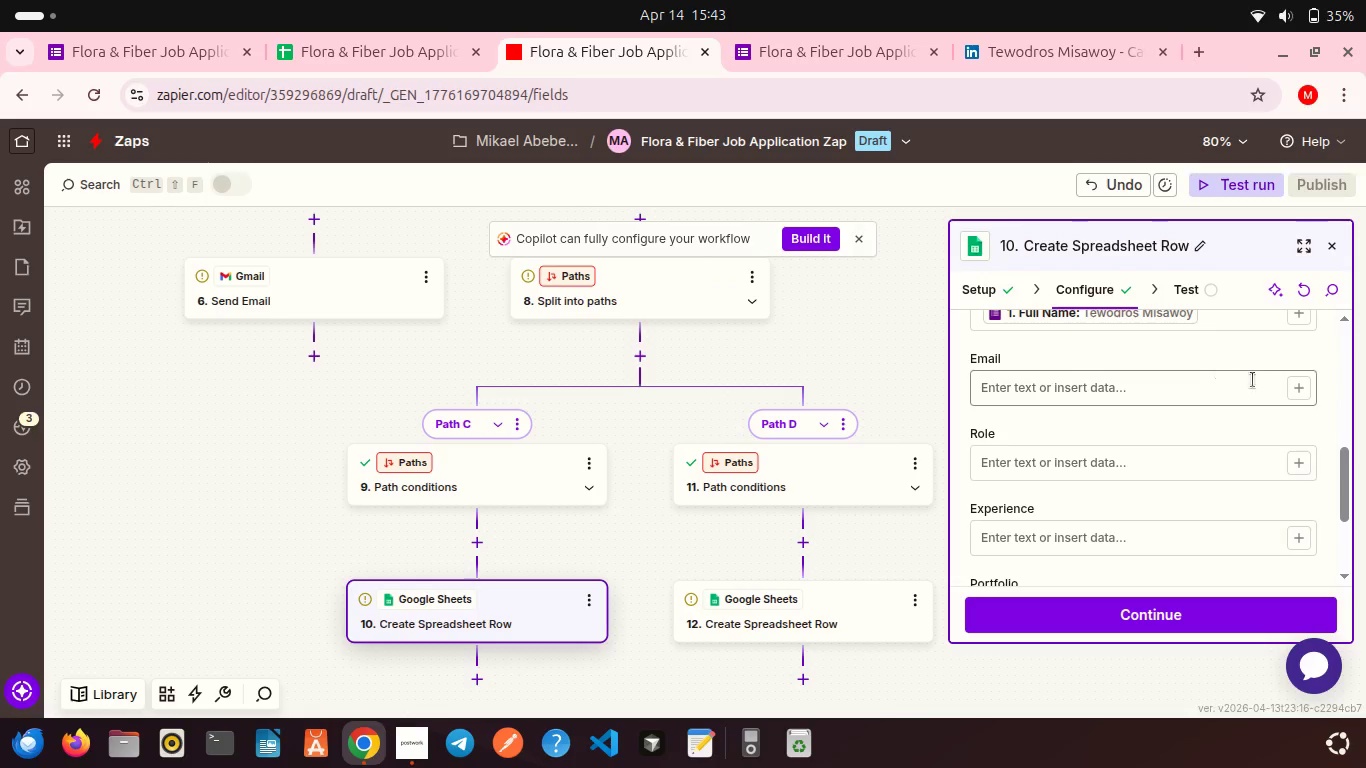 
left_click([1291, 394])
 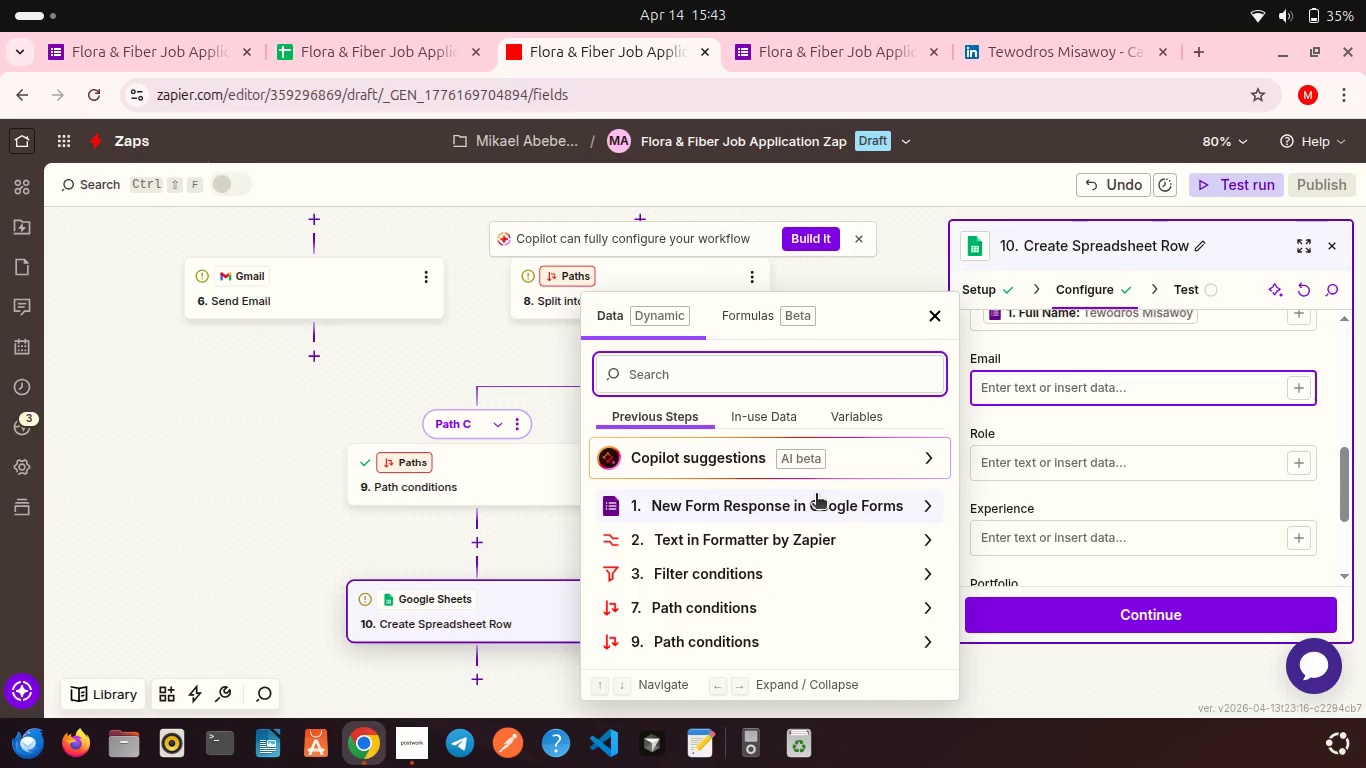 
left_click([816, 495])
 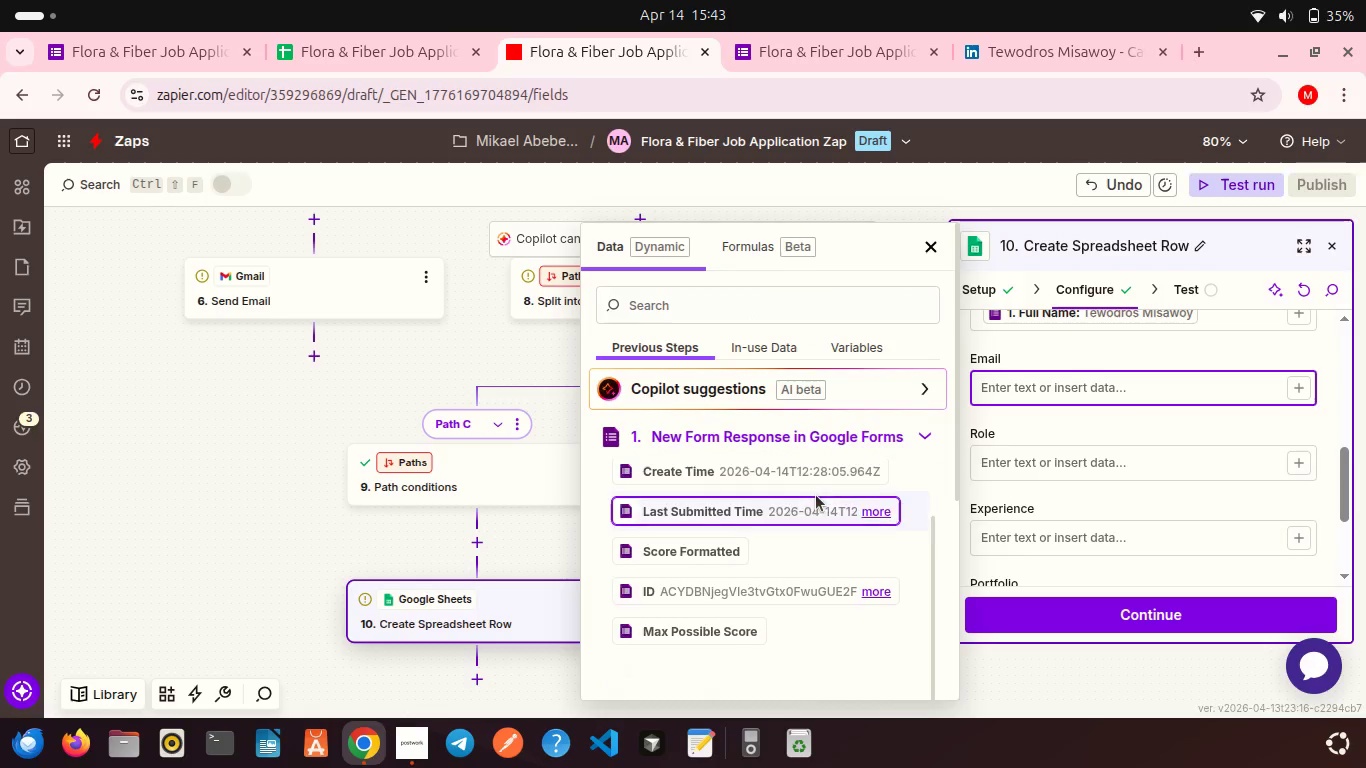 
scroll: coordinate [816, 495], scroll_direction: down, amount: 11.0
 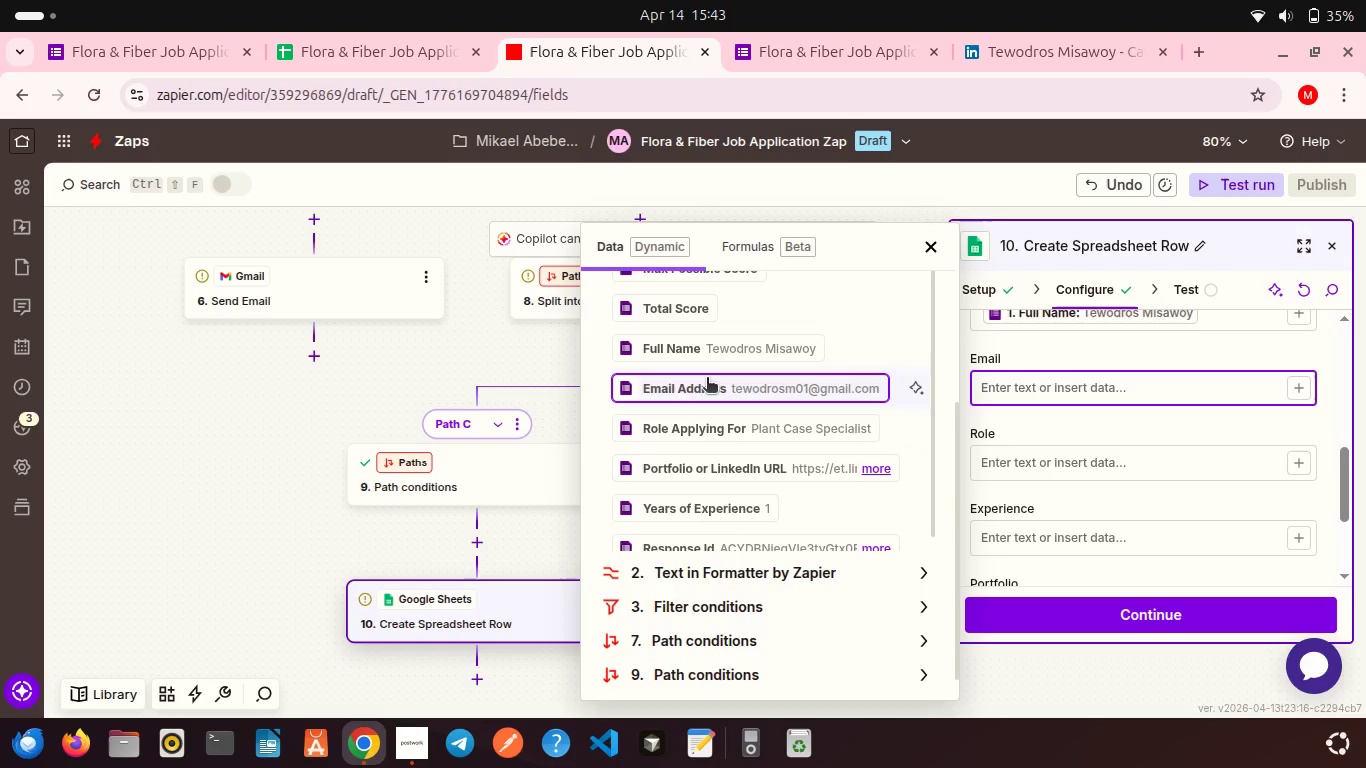 
left_click([707, 379])
 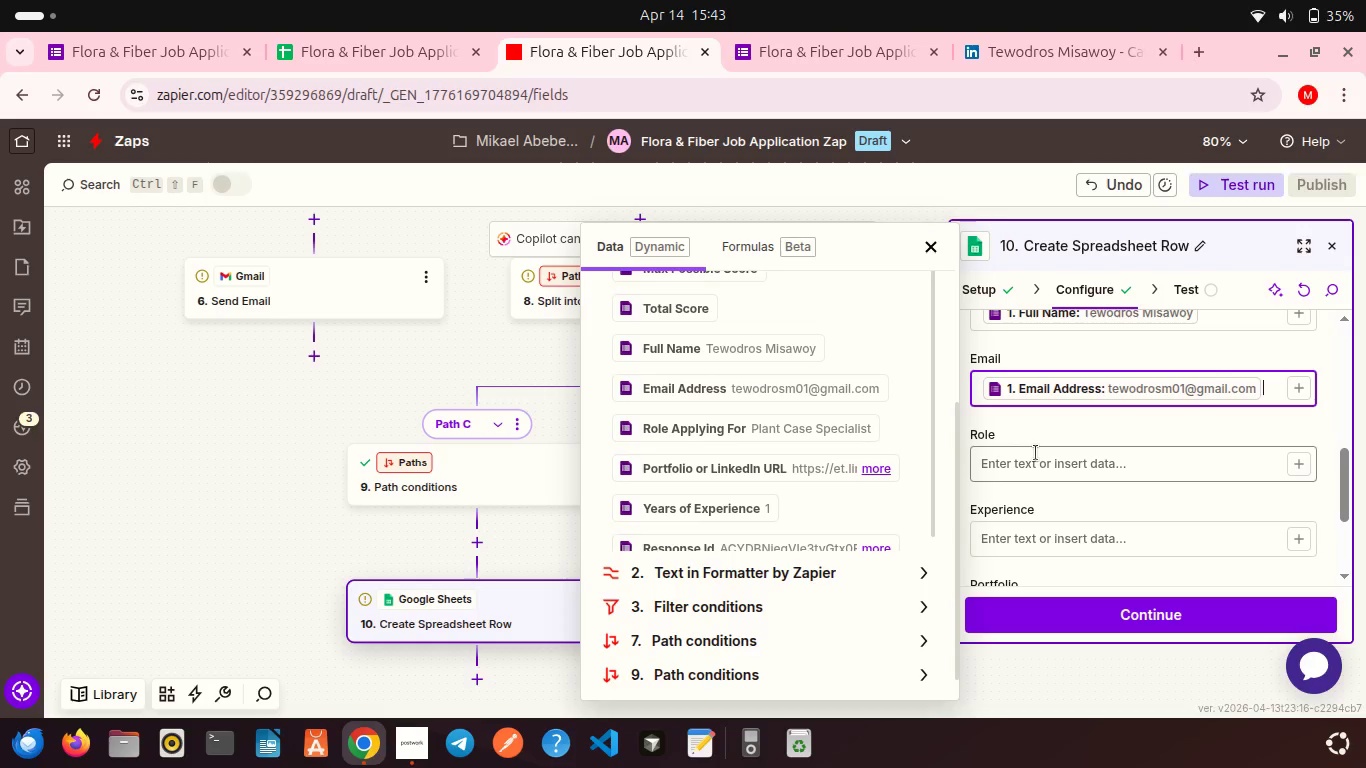 
left_click([1036, 453])
 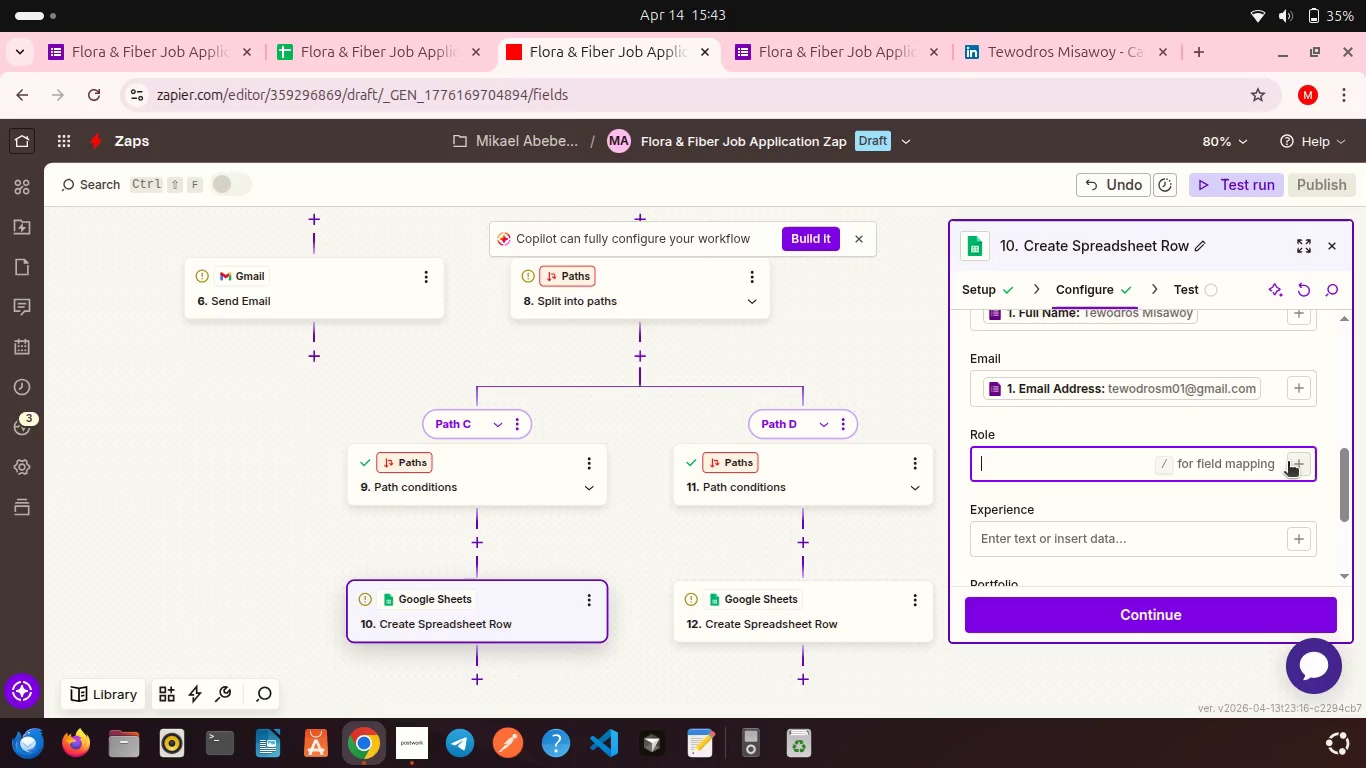 
left_click([1288, 463])
 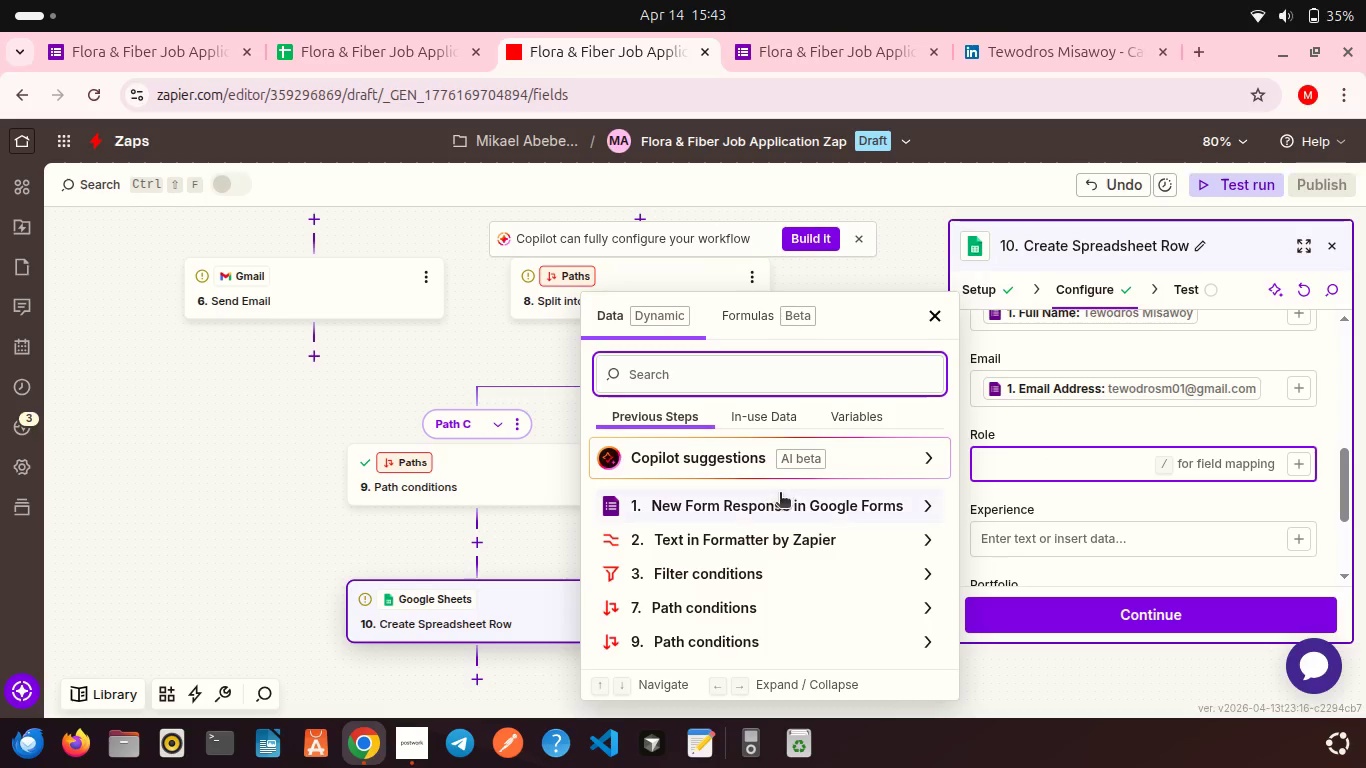 
left_click([780, 494])
 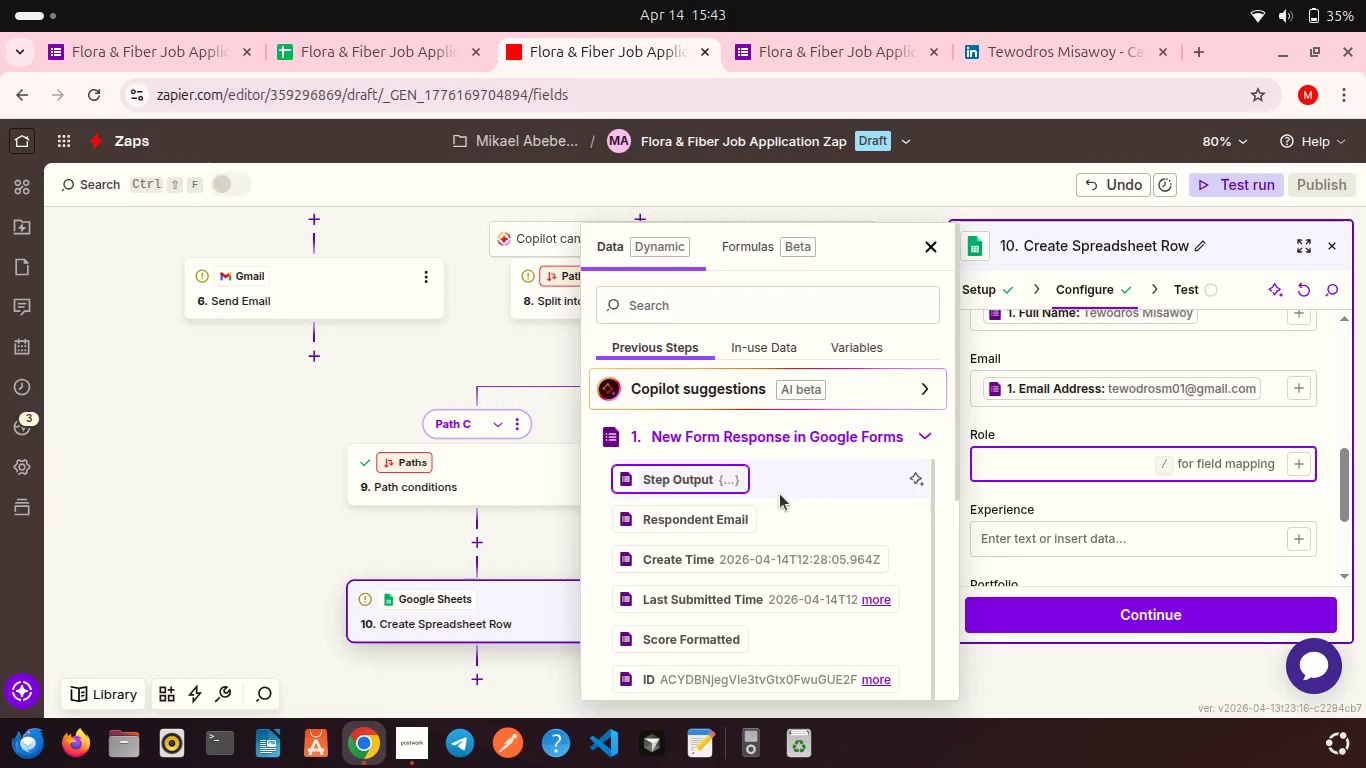 
scroll: coordinate [780, 494], scroll_direction: down, amount: 12.0
 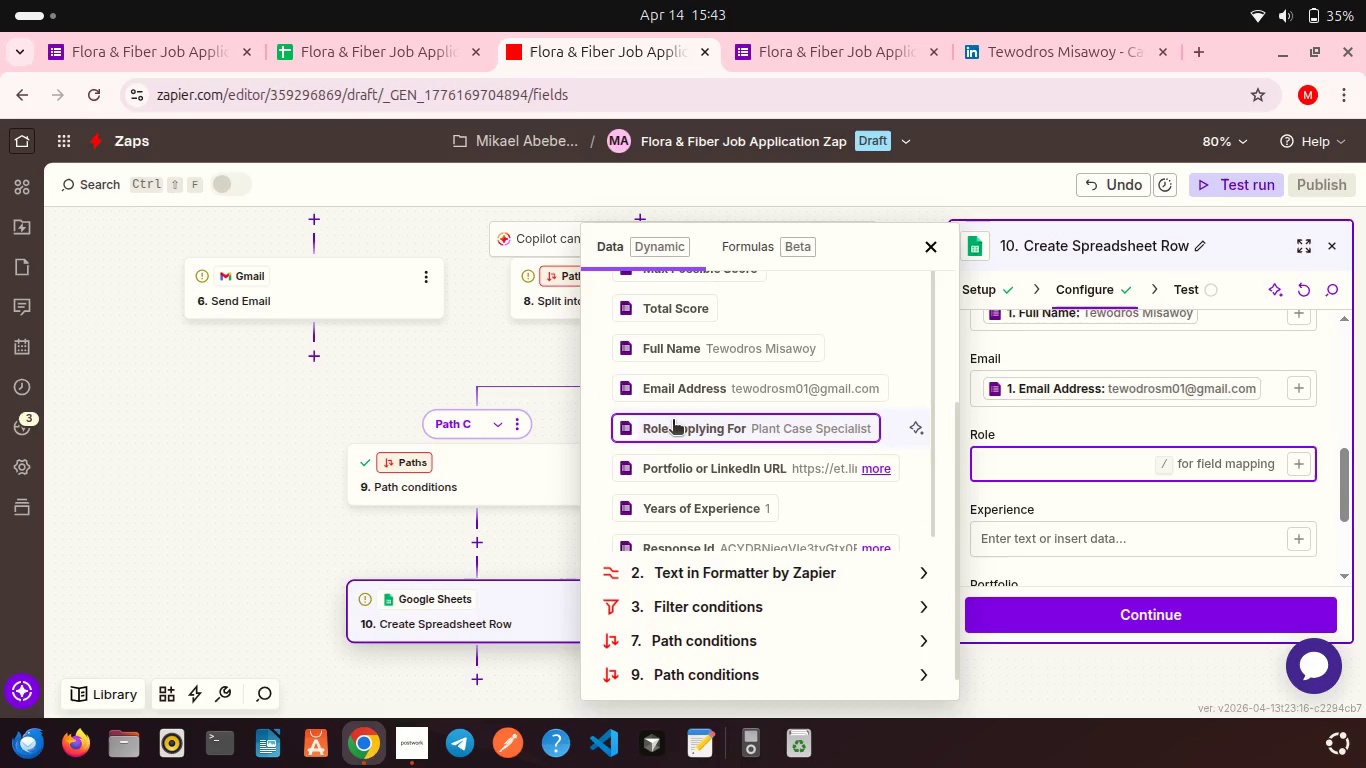 
left_click([673, 421])
 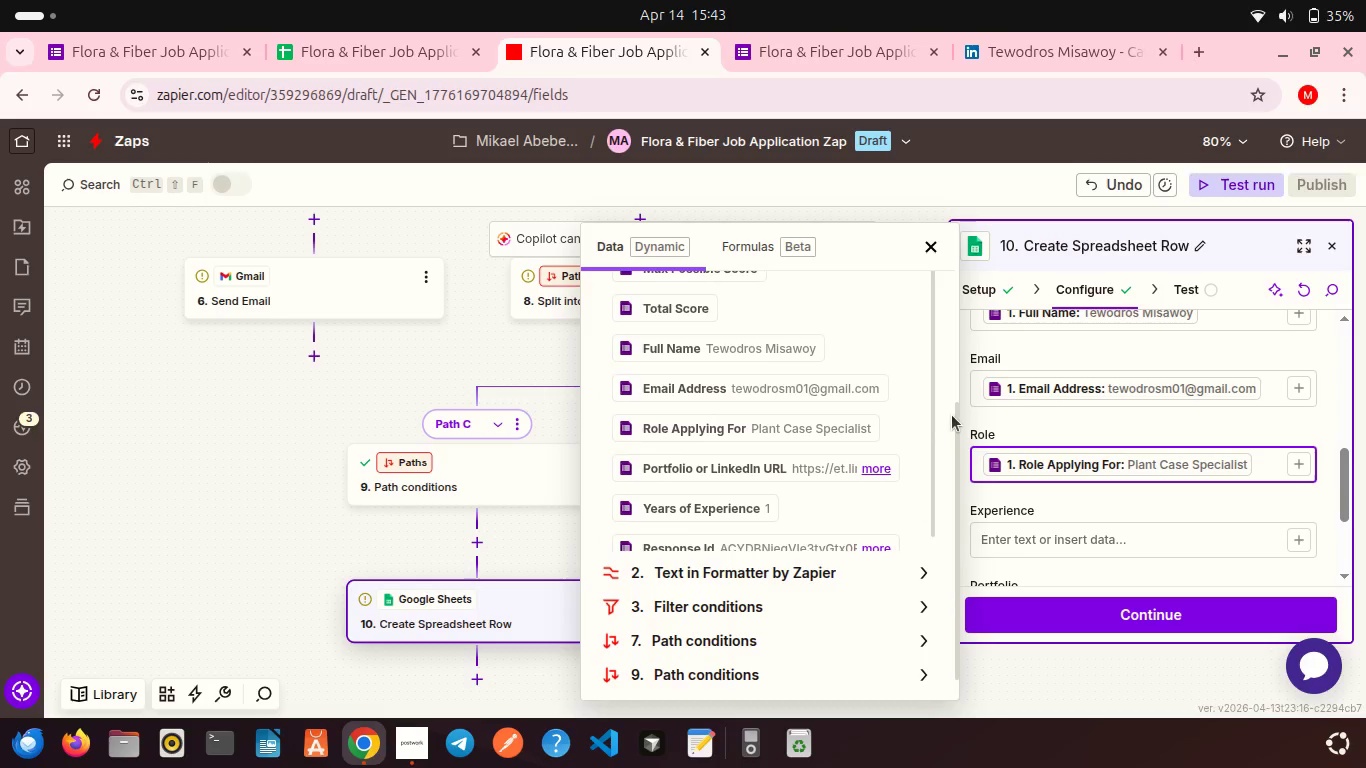 
left_click([952, 415])
 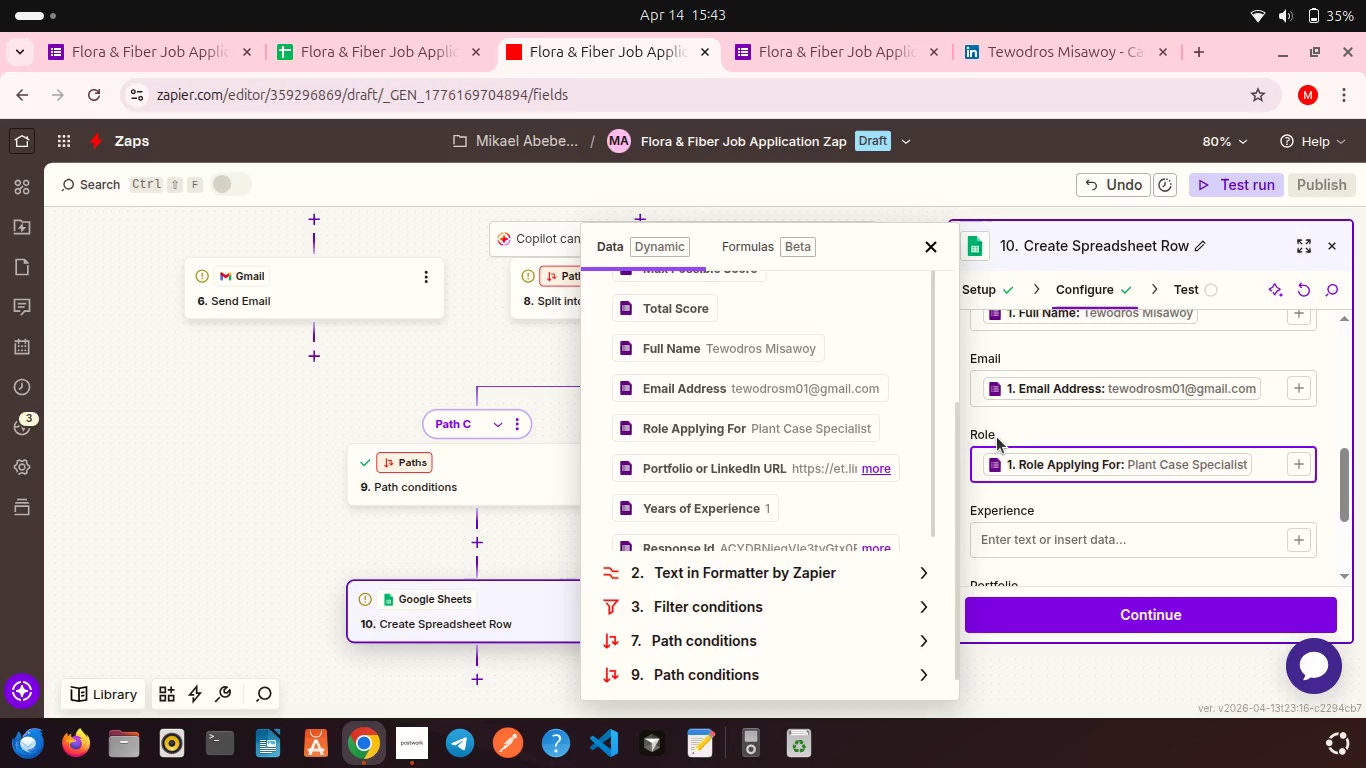 
left_click([997, 437])
 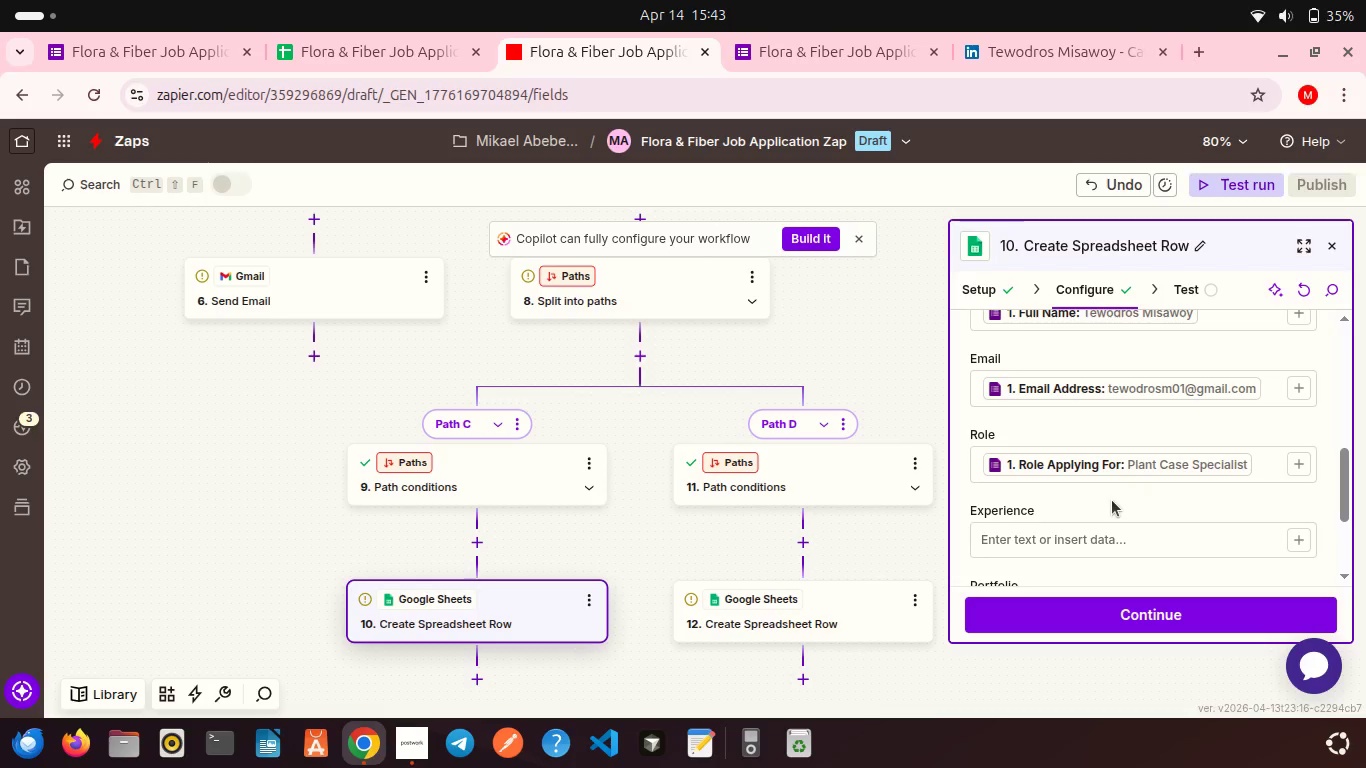 
scroll: coordinate [1112, 500], scroll_direction: down, amount: 2.0
 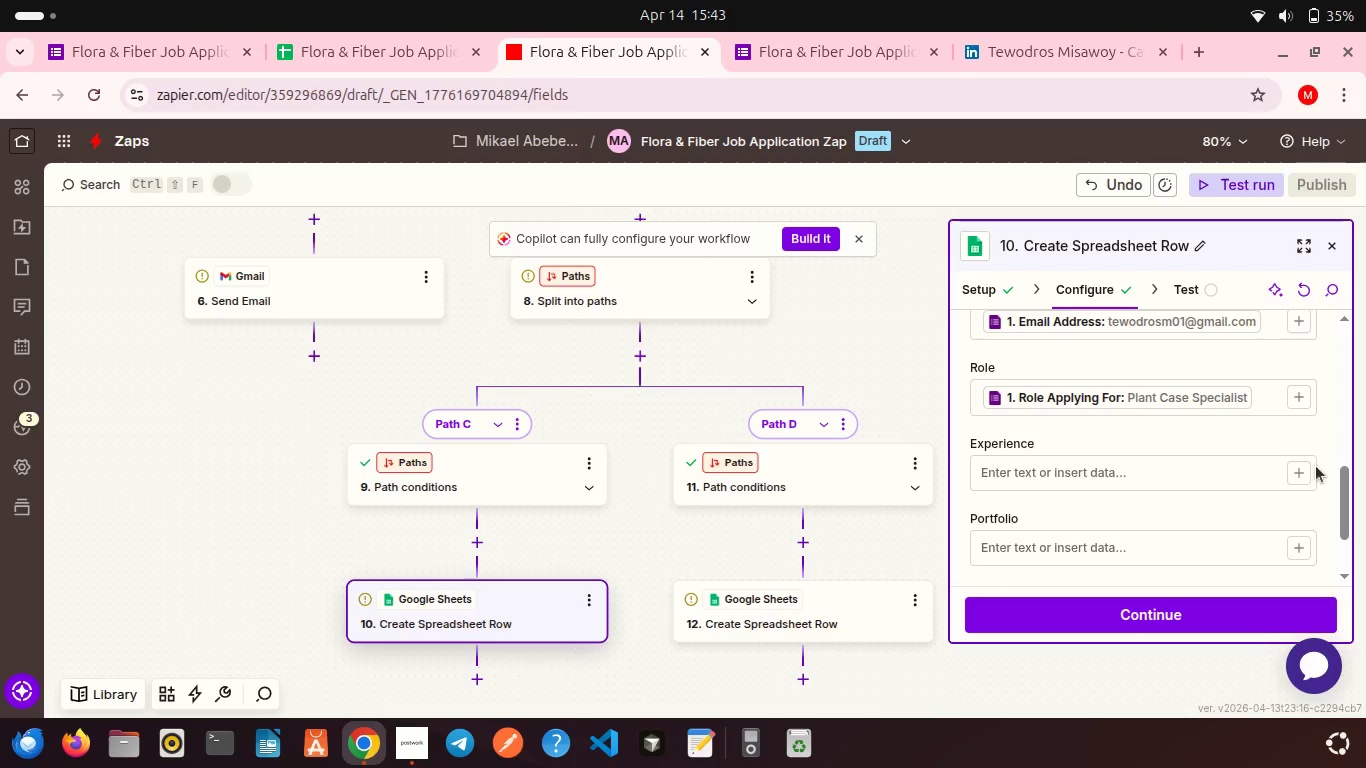 
left_click([1297, 482])
 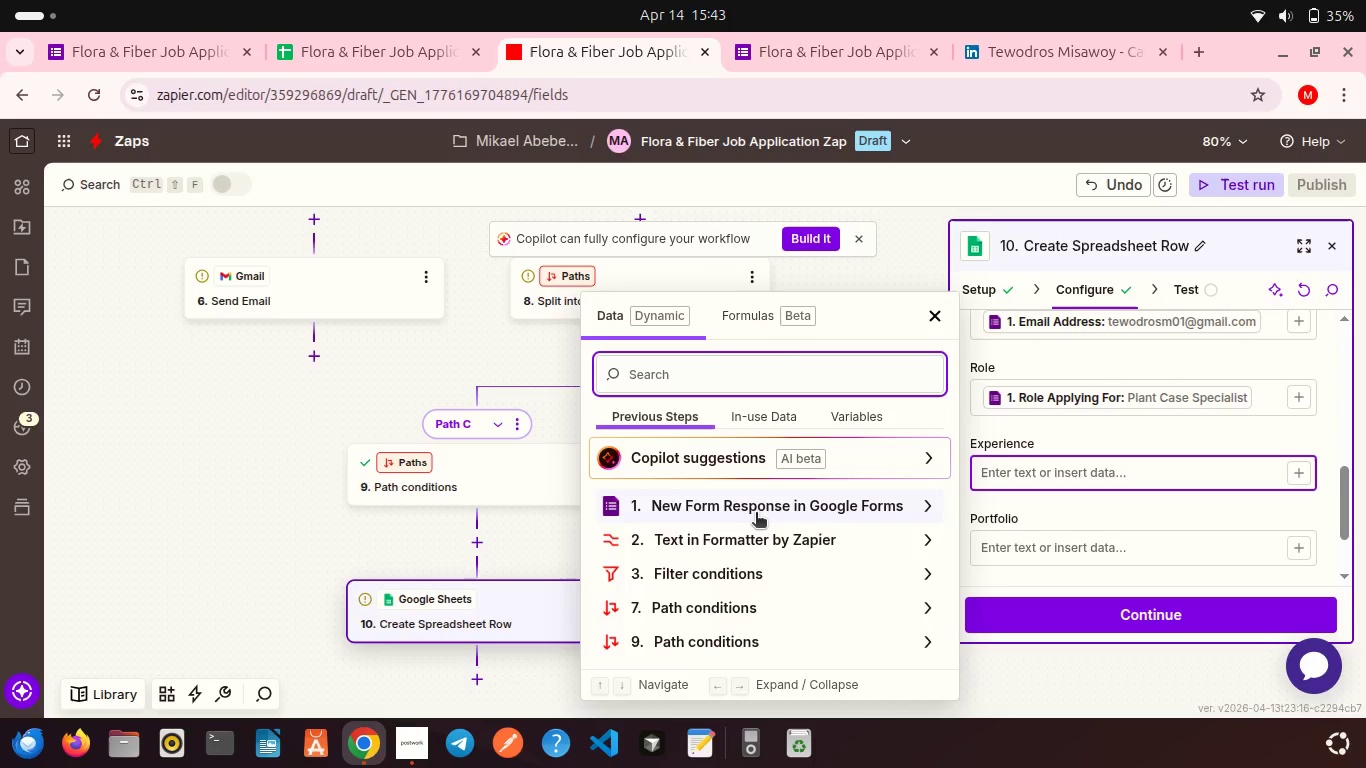 
left_click([756, 514])
 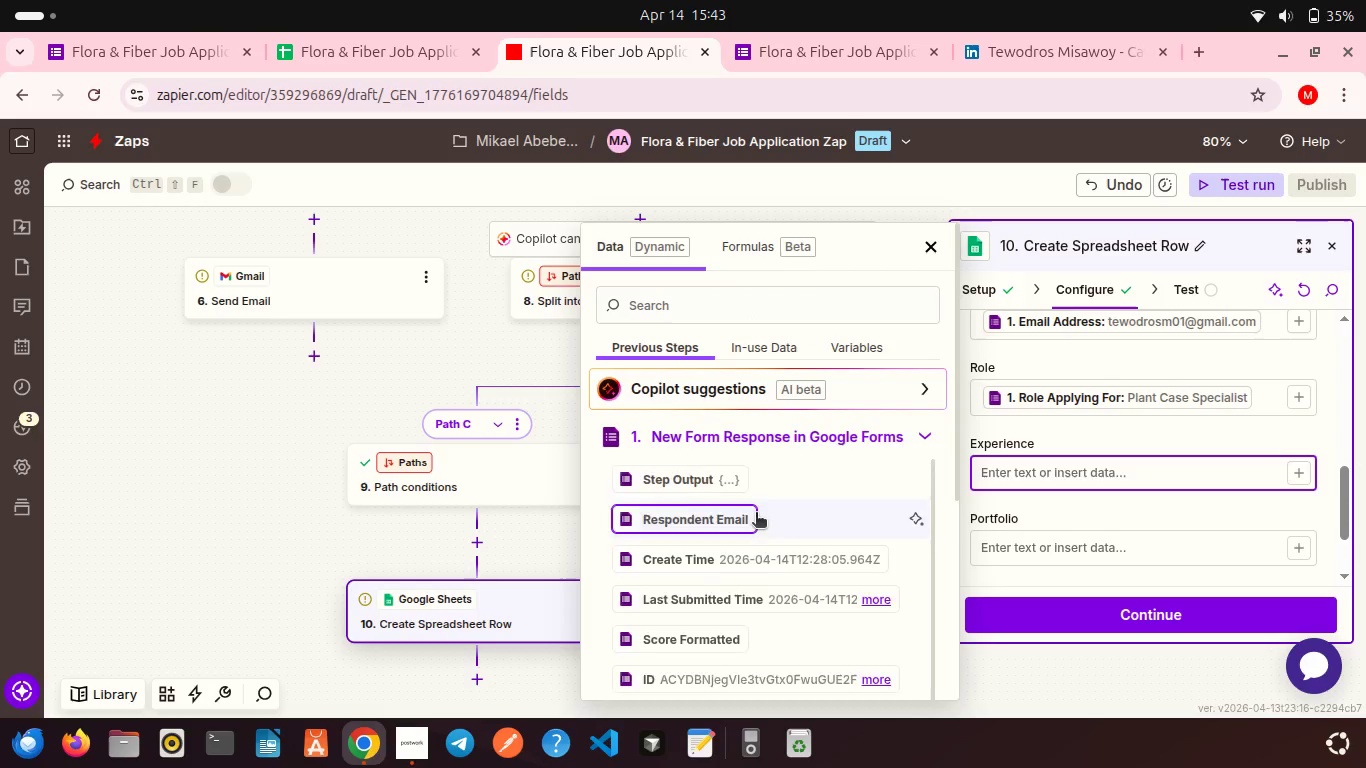 
scroll: coordinate [756, 514], scroll_direction: down, amount: 16.0
 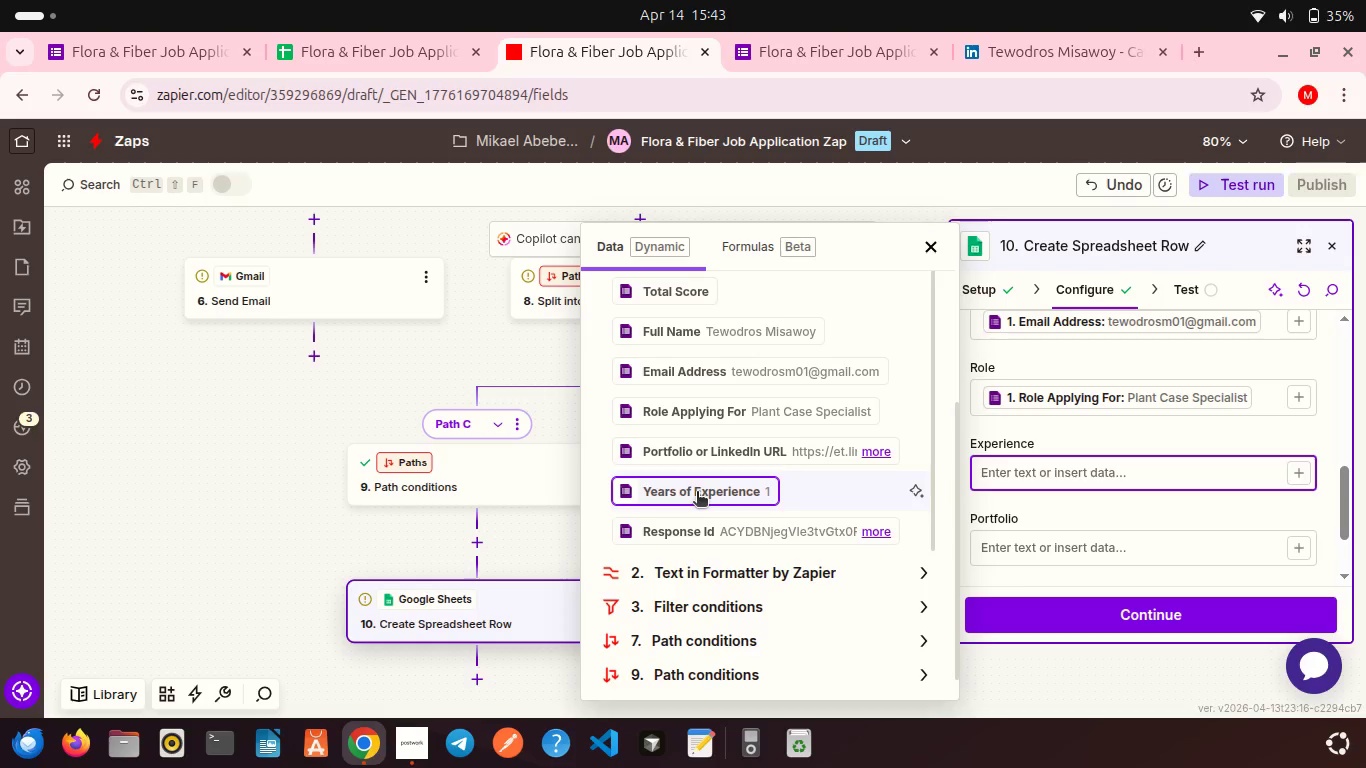 
left_click([697, 493])
 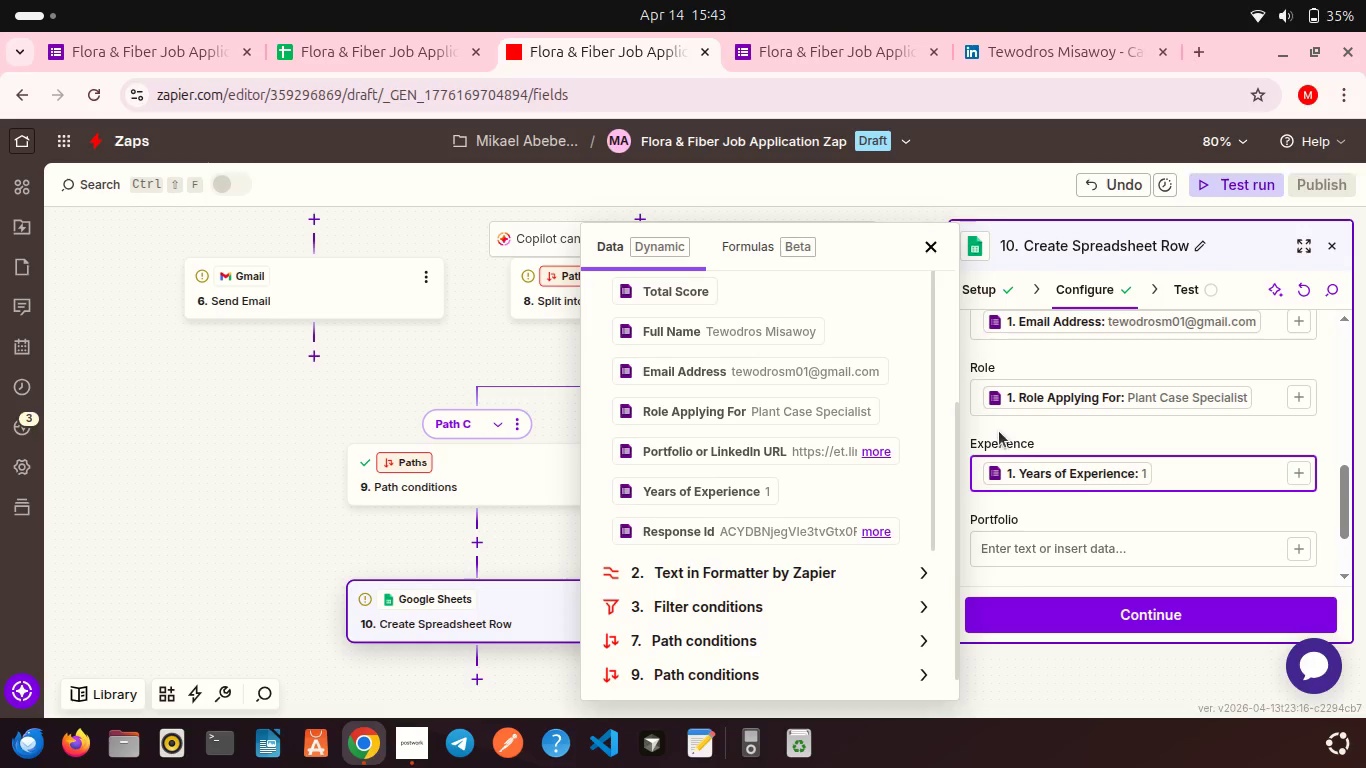 
left_click([999, 431])
 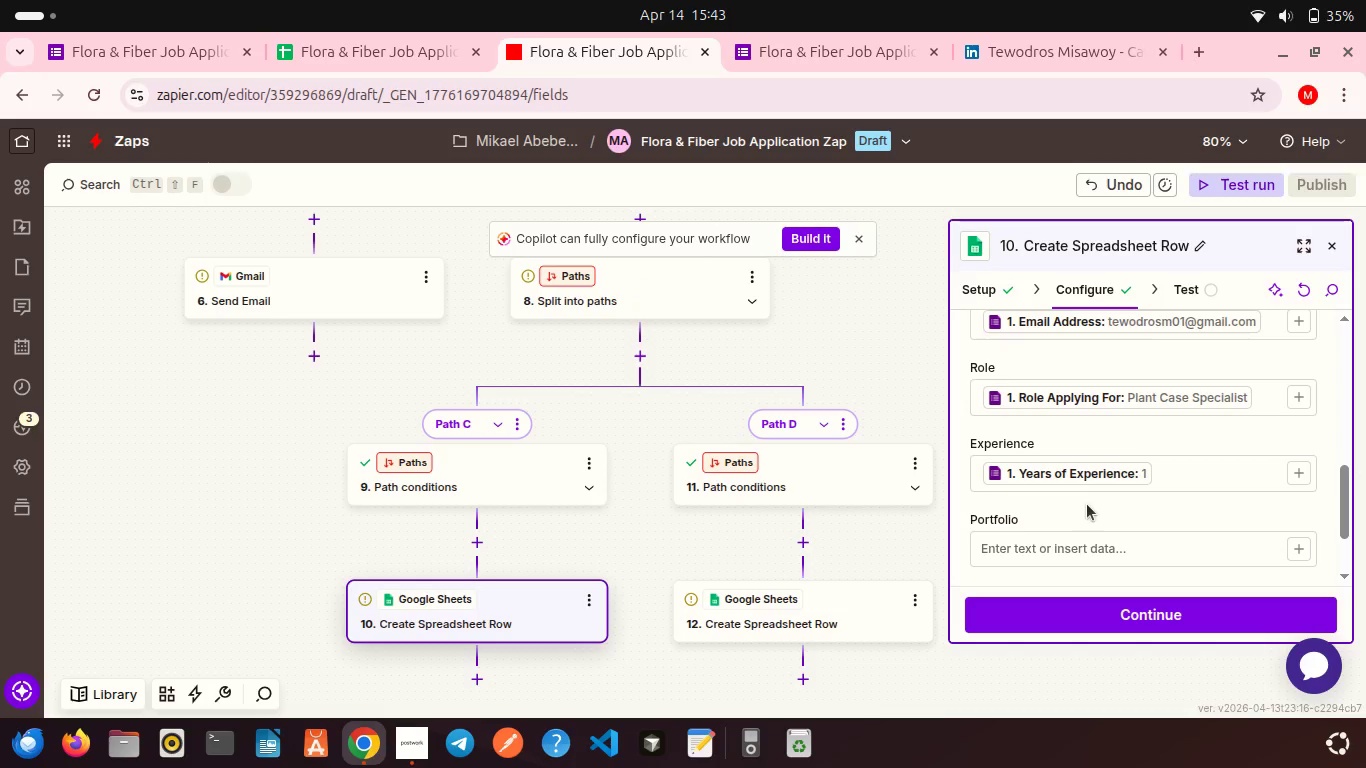 
scroll: coordinate [1087, 504], scroll_direction: down, amount: 2.0
 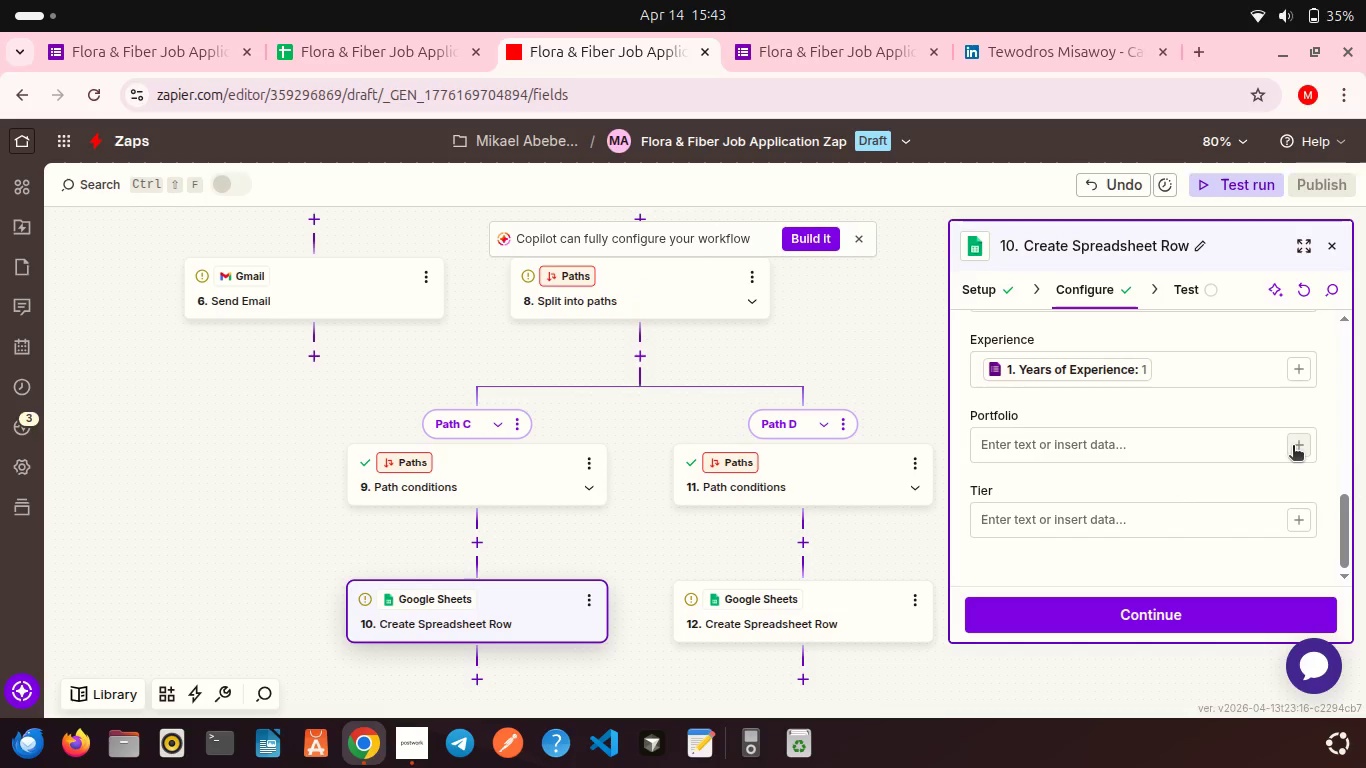 
left_click([1293, 447])
 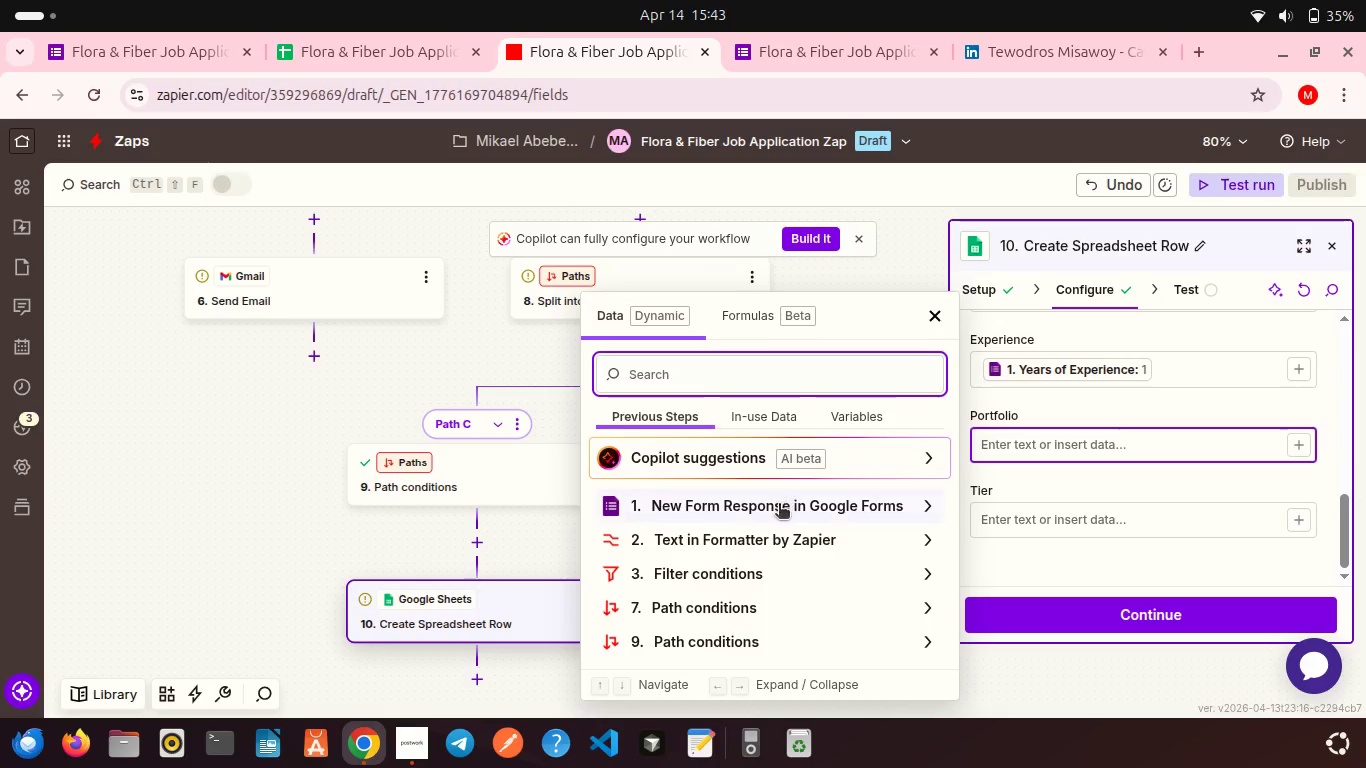 
left_click([779, 505])
 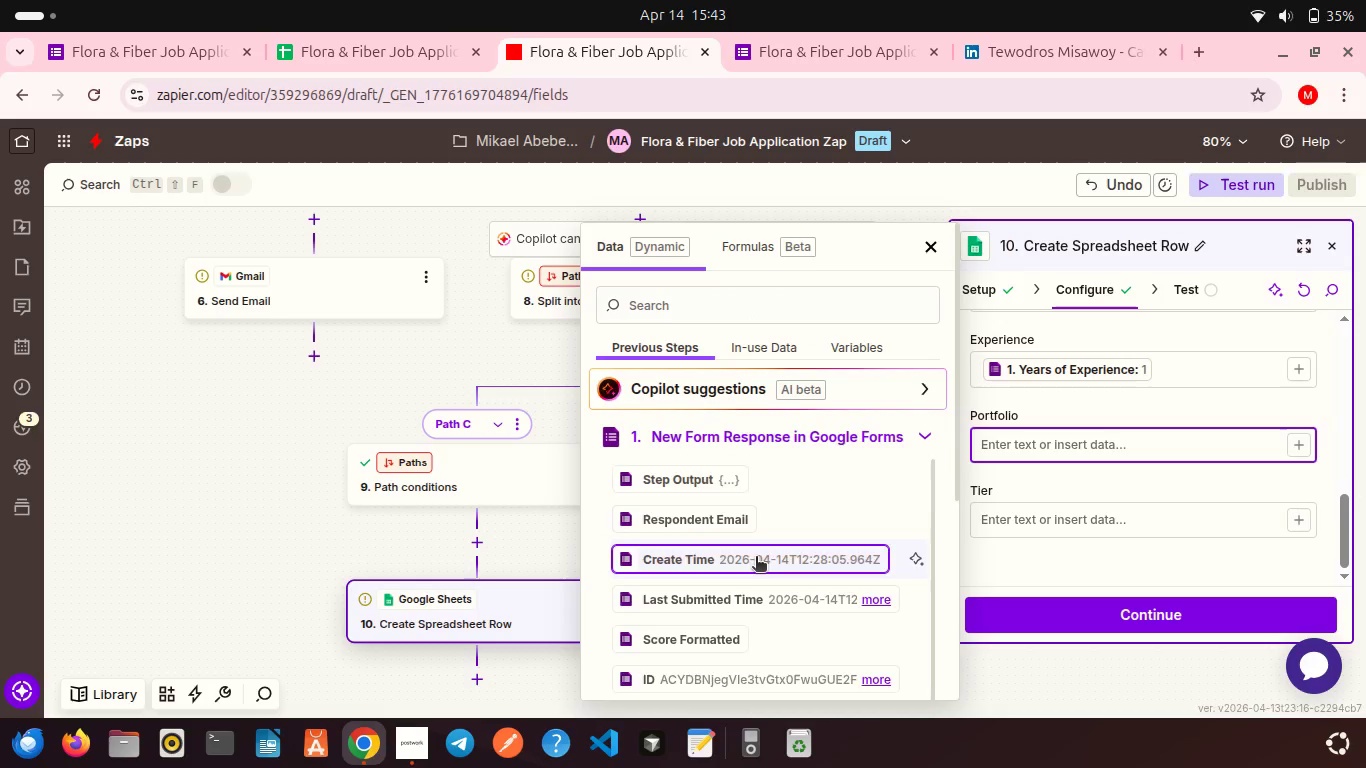 
scroll: coordinate [756, 558], scroll_direction: down, amount: 14.0
 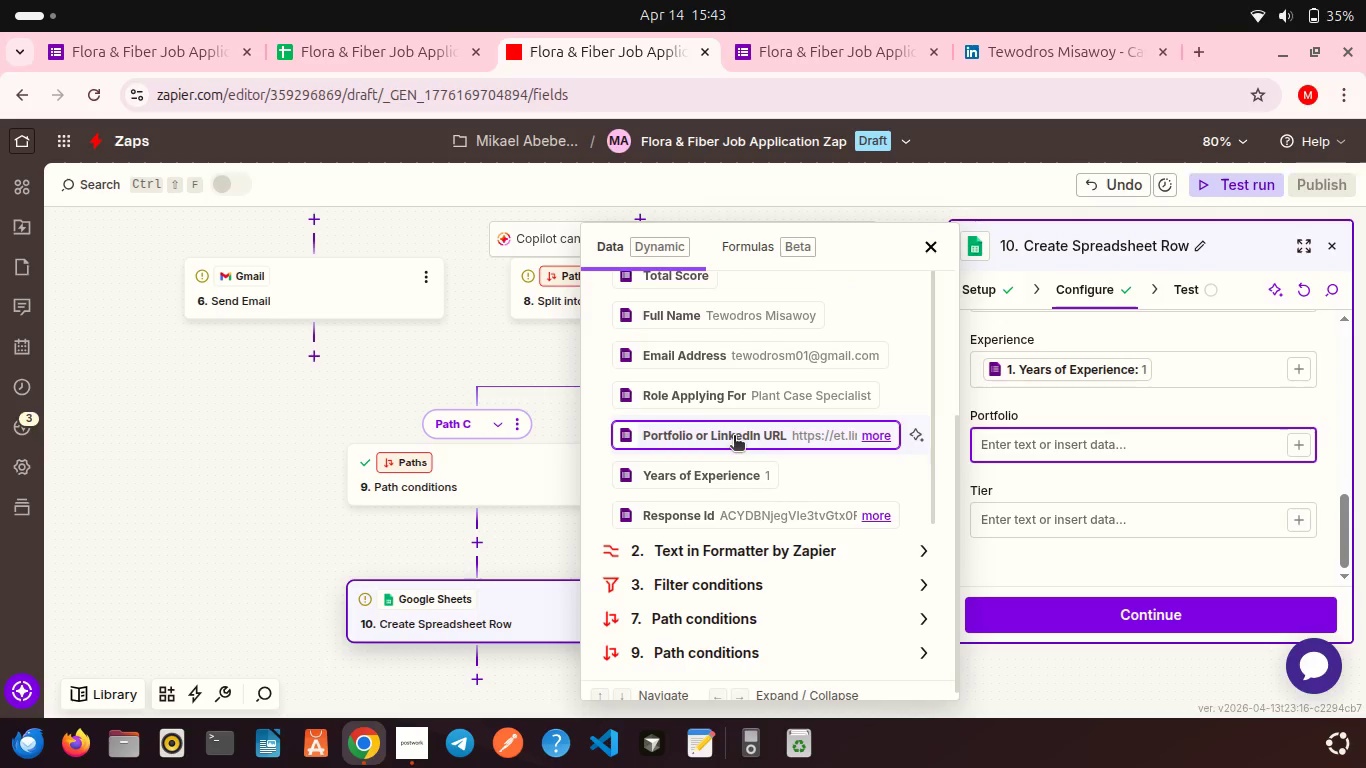 
left_click([734, 437])
 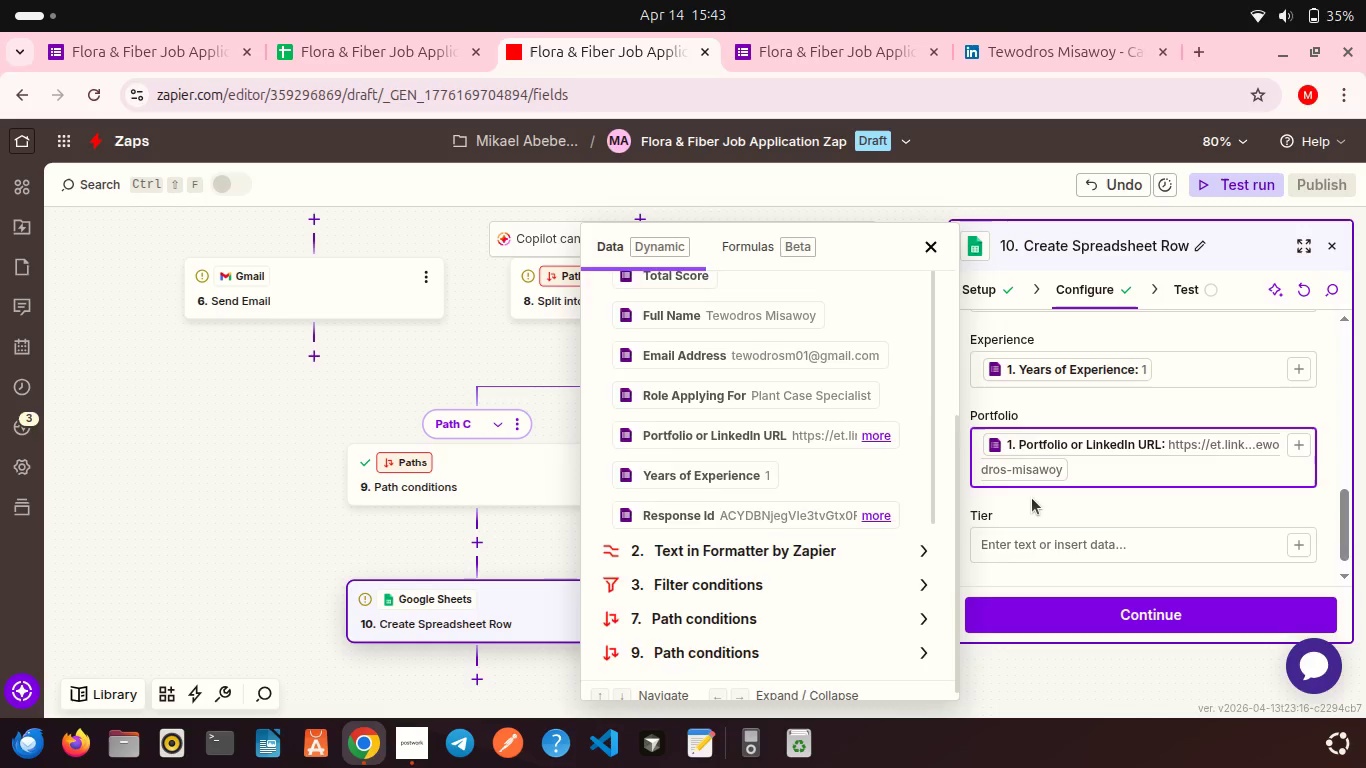 
left_click([1032, 498])
 